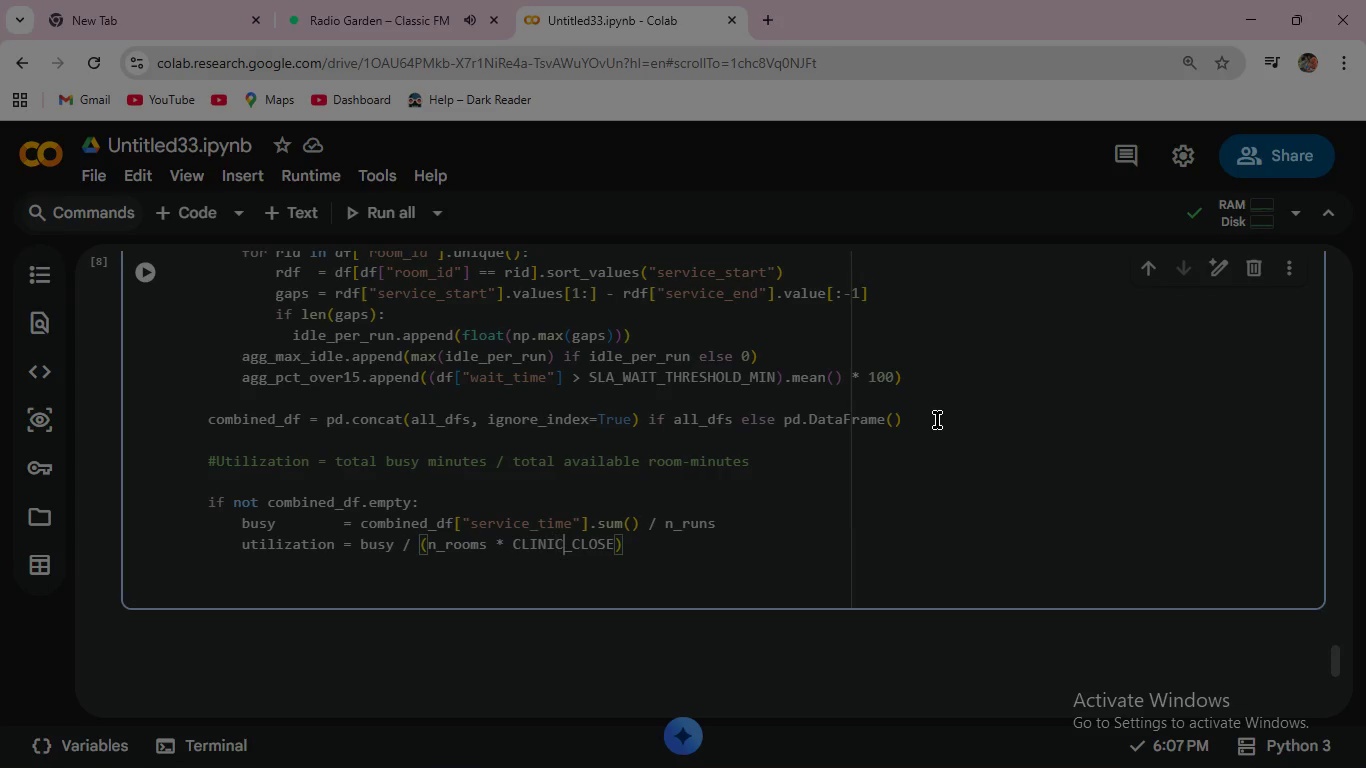 
key(ArrowRight)
 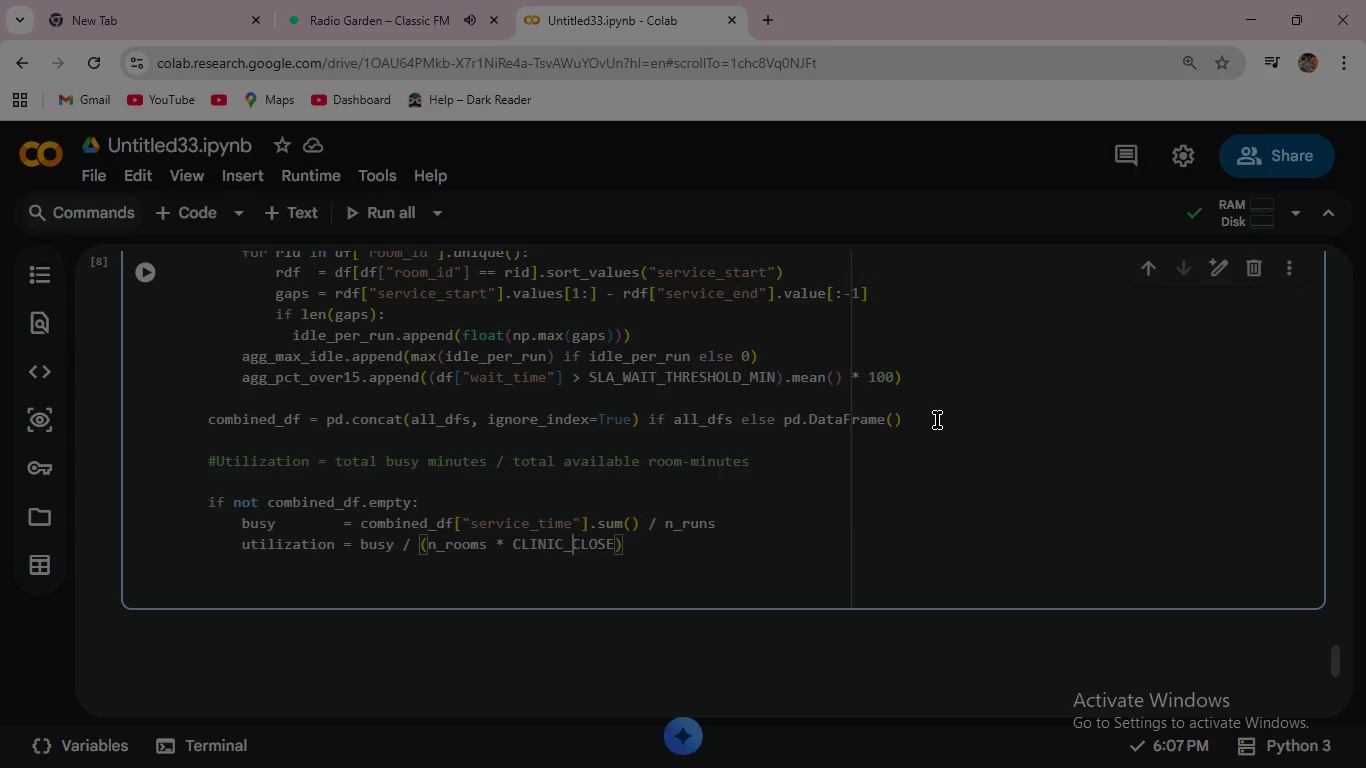 
key(ArrowRight)
 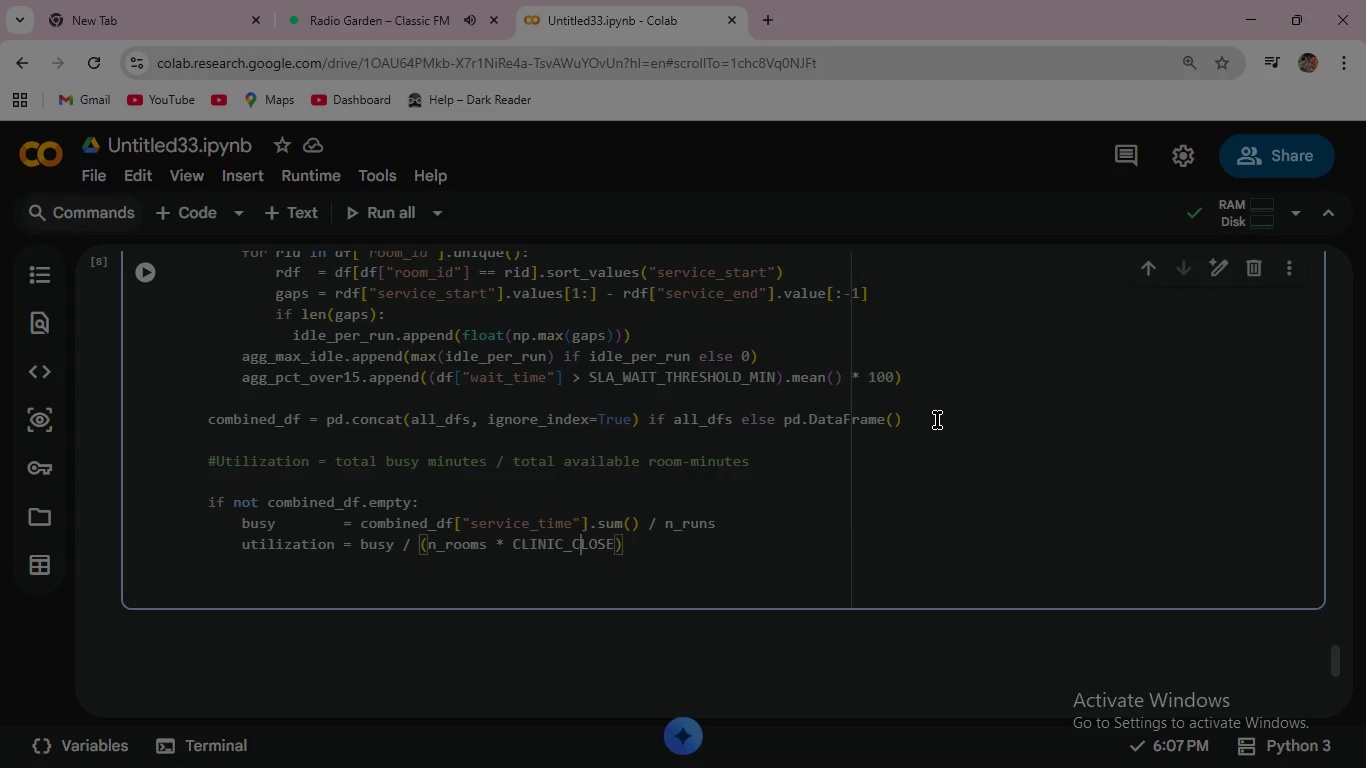 
key(ArrowRight)
 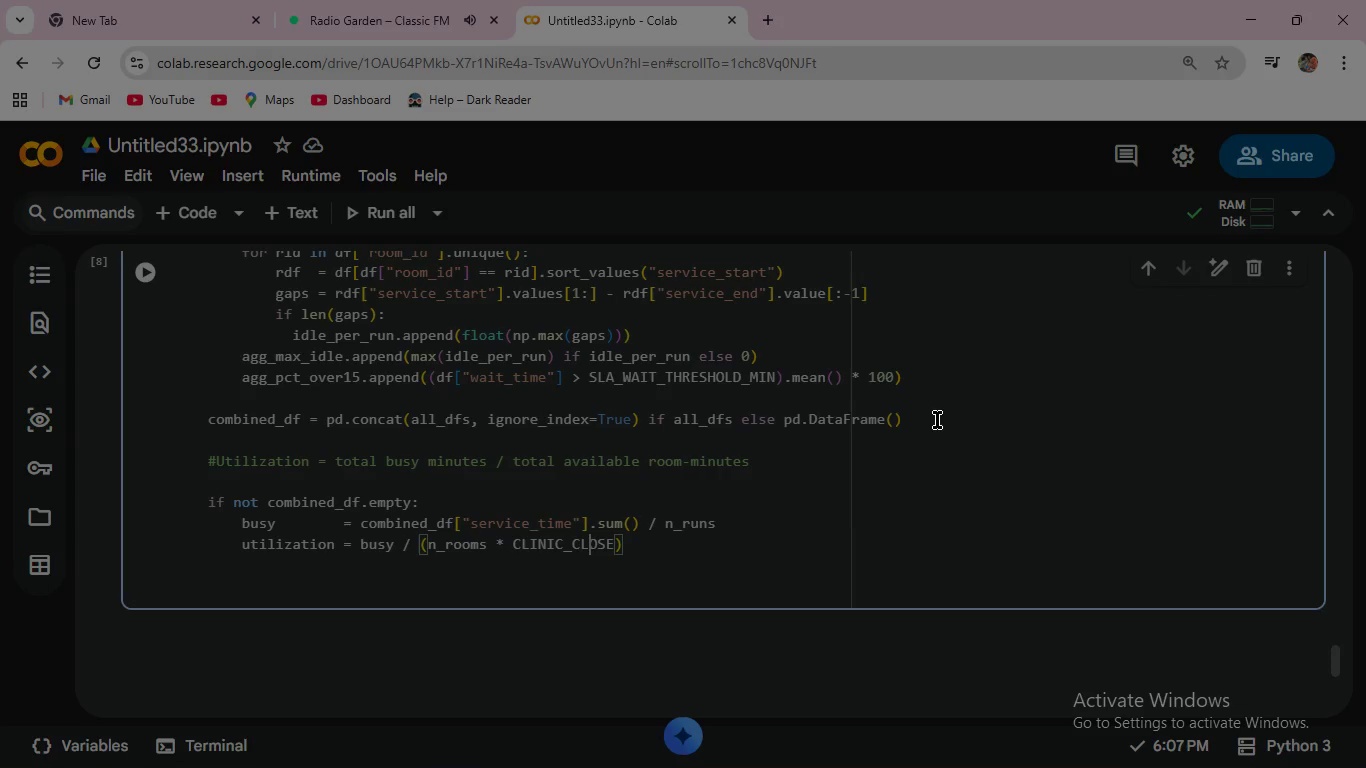 
key(ArrowRight)
 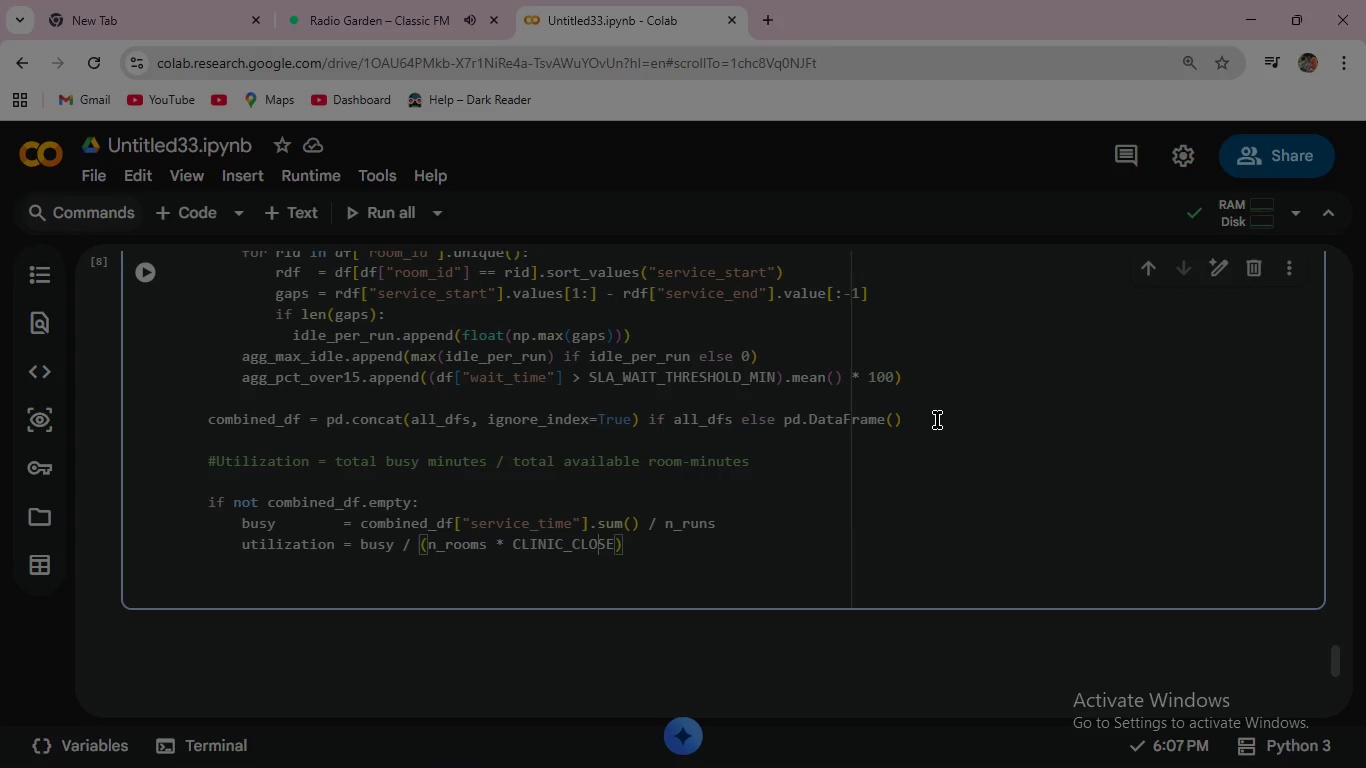 
key(ArrowRight)
 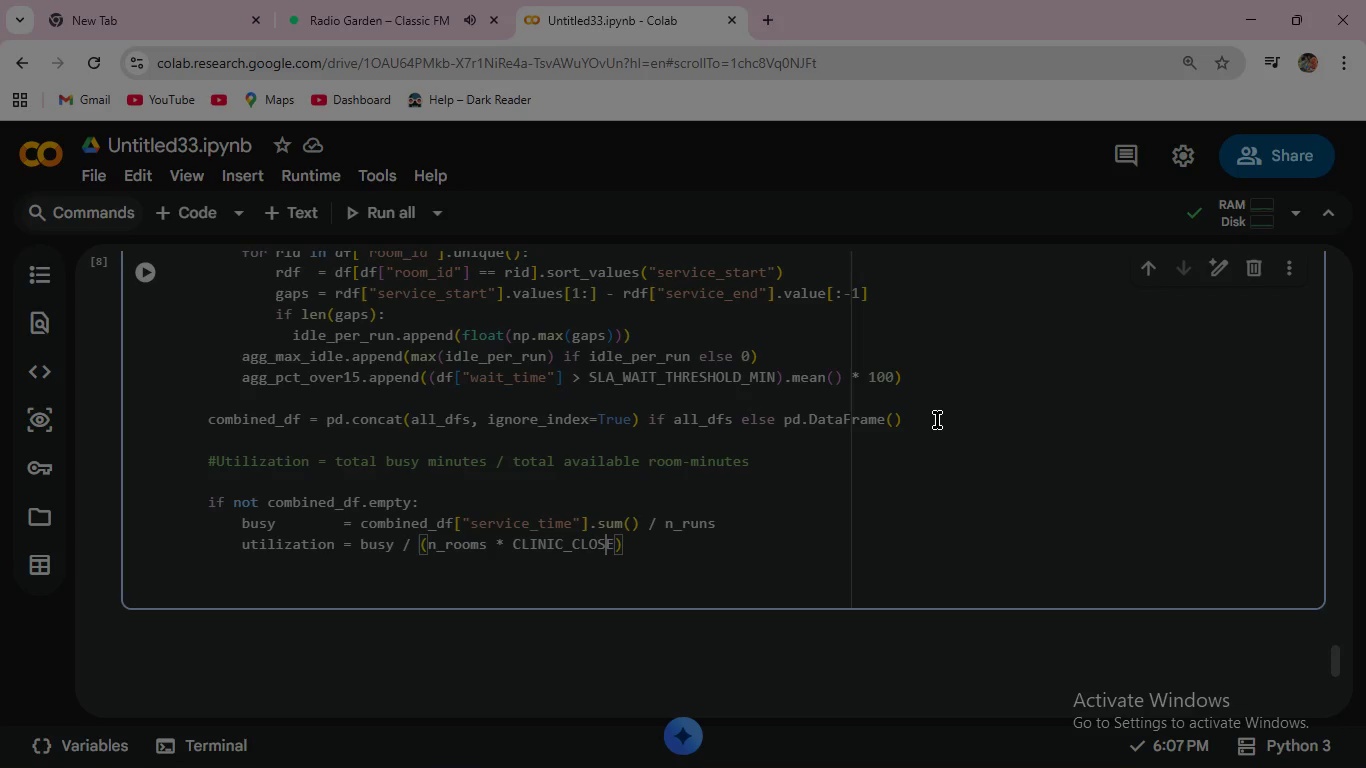 
key(ArrowRight)
 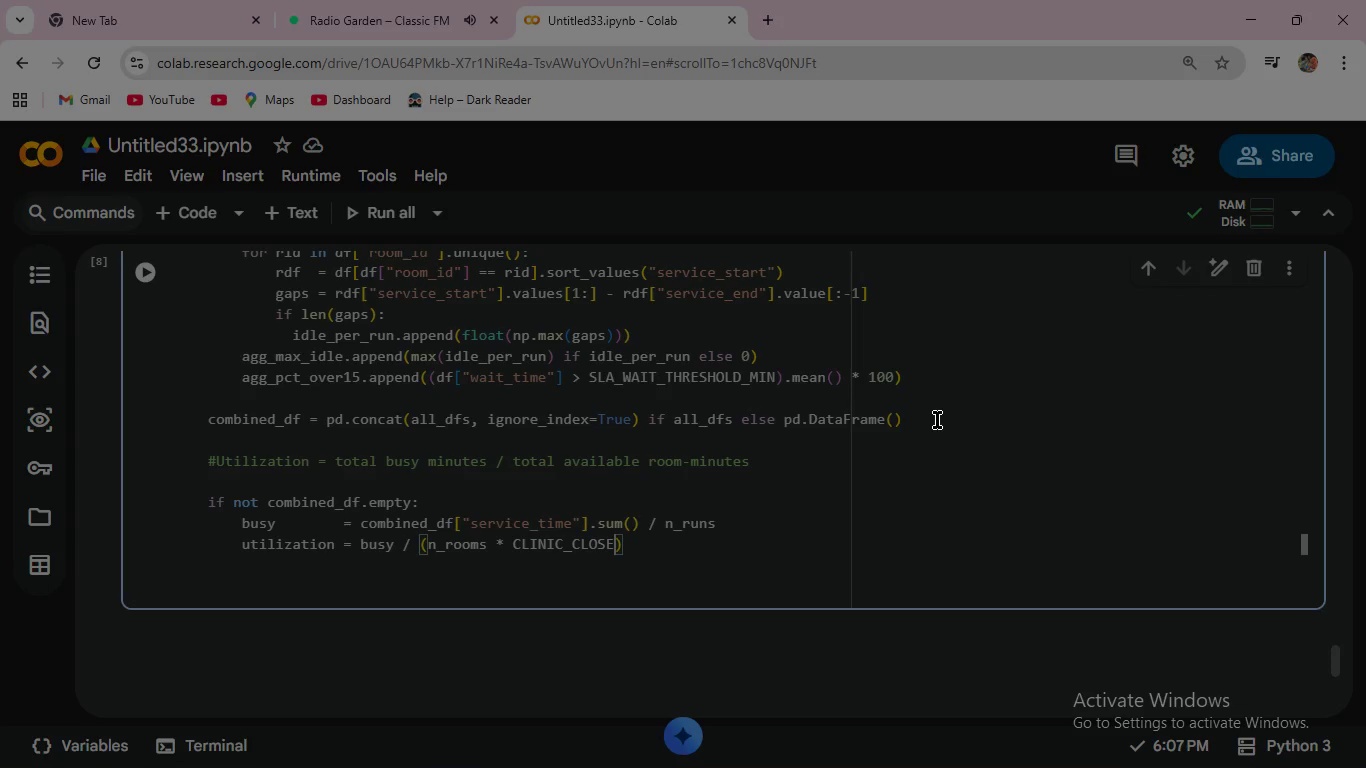 
key(ArrowRight)
 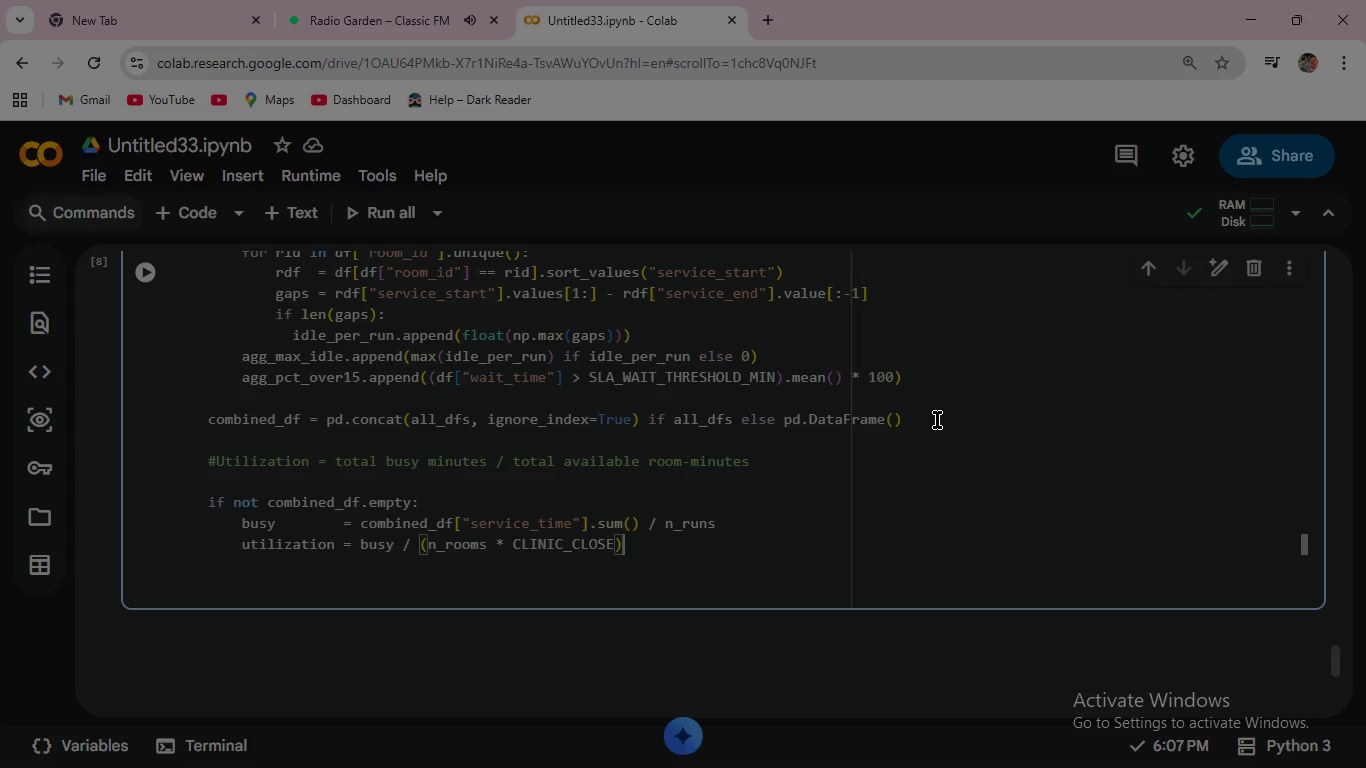 
key(ArrowRight)
 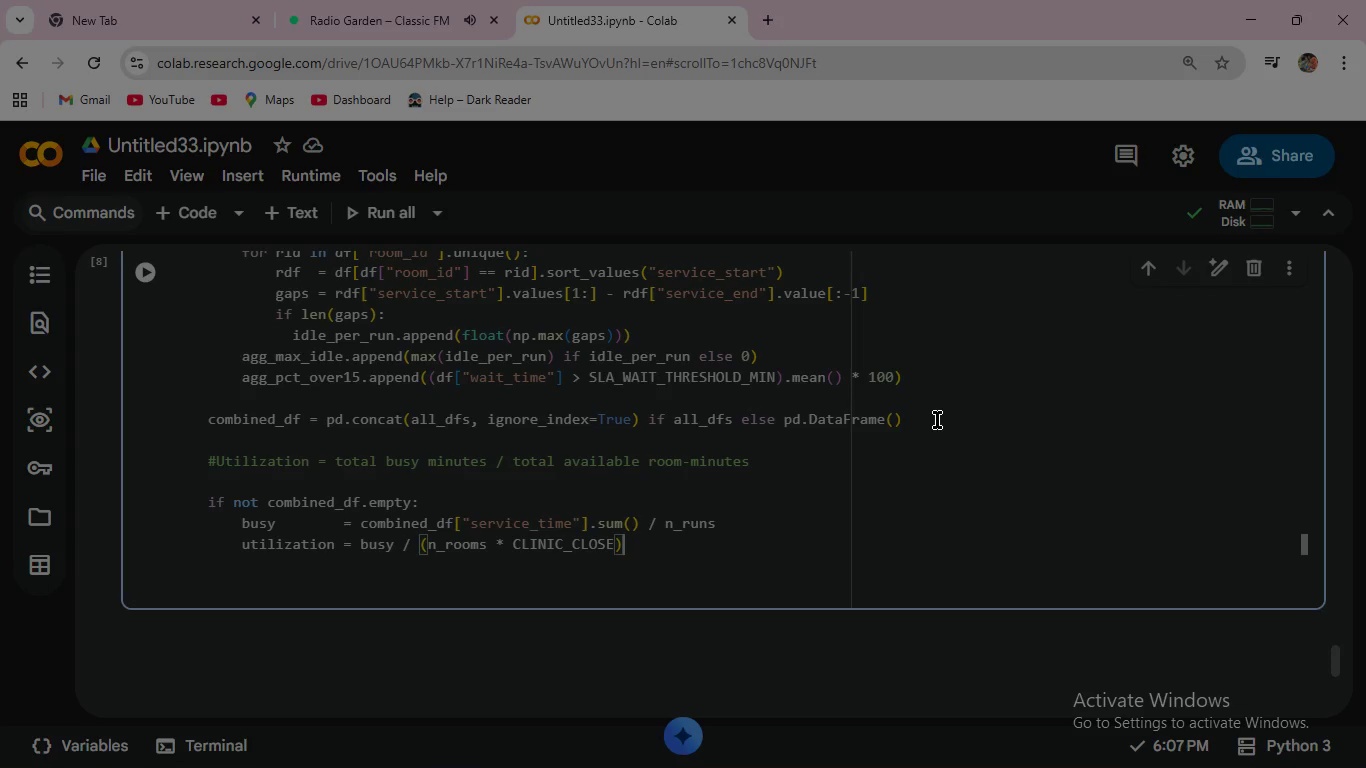 
key(ArrowRight)
 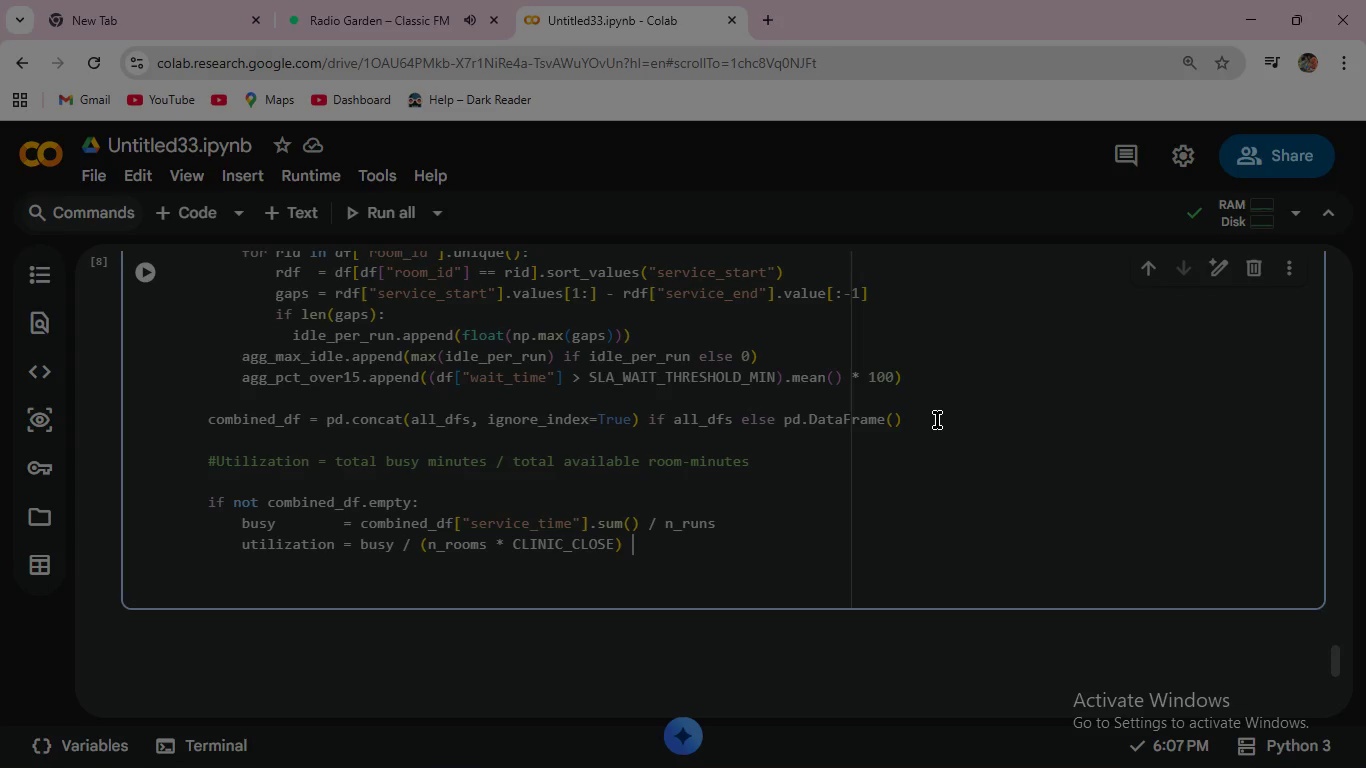 
key(Space)
 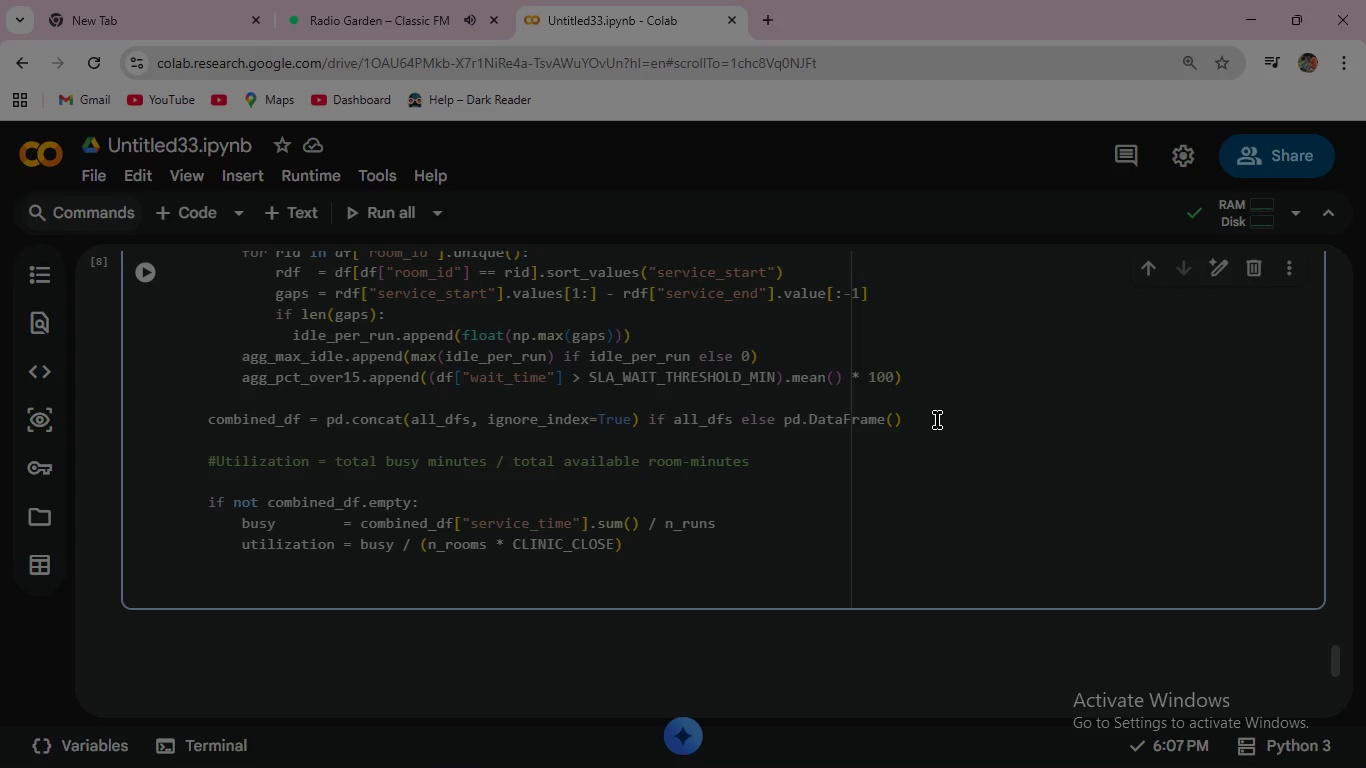 
type(* 100)
 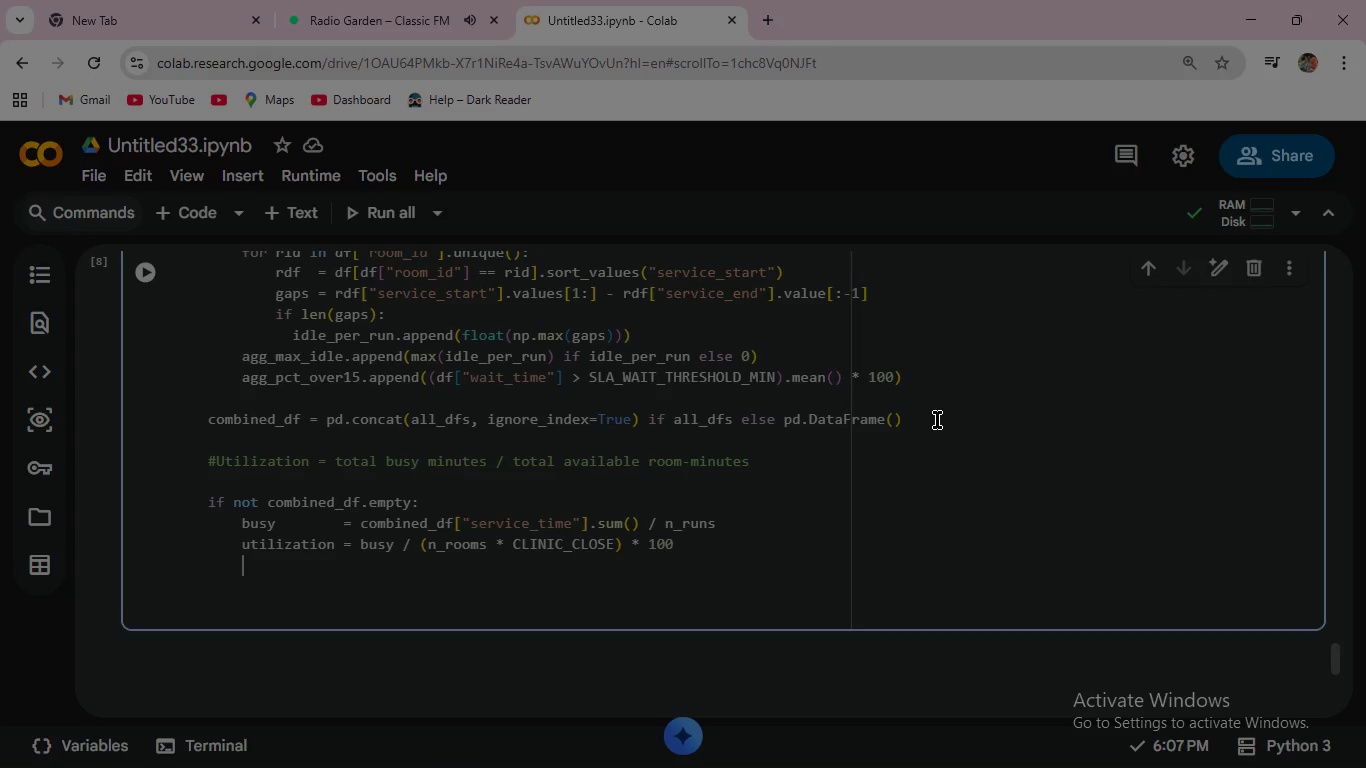 
key(Enter)
 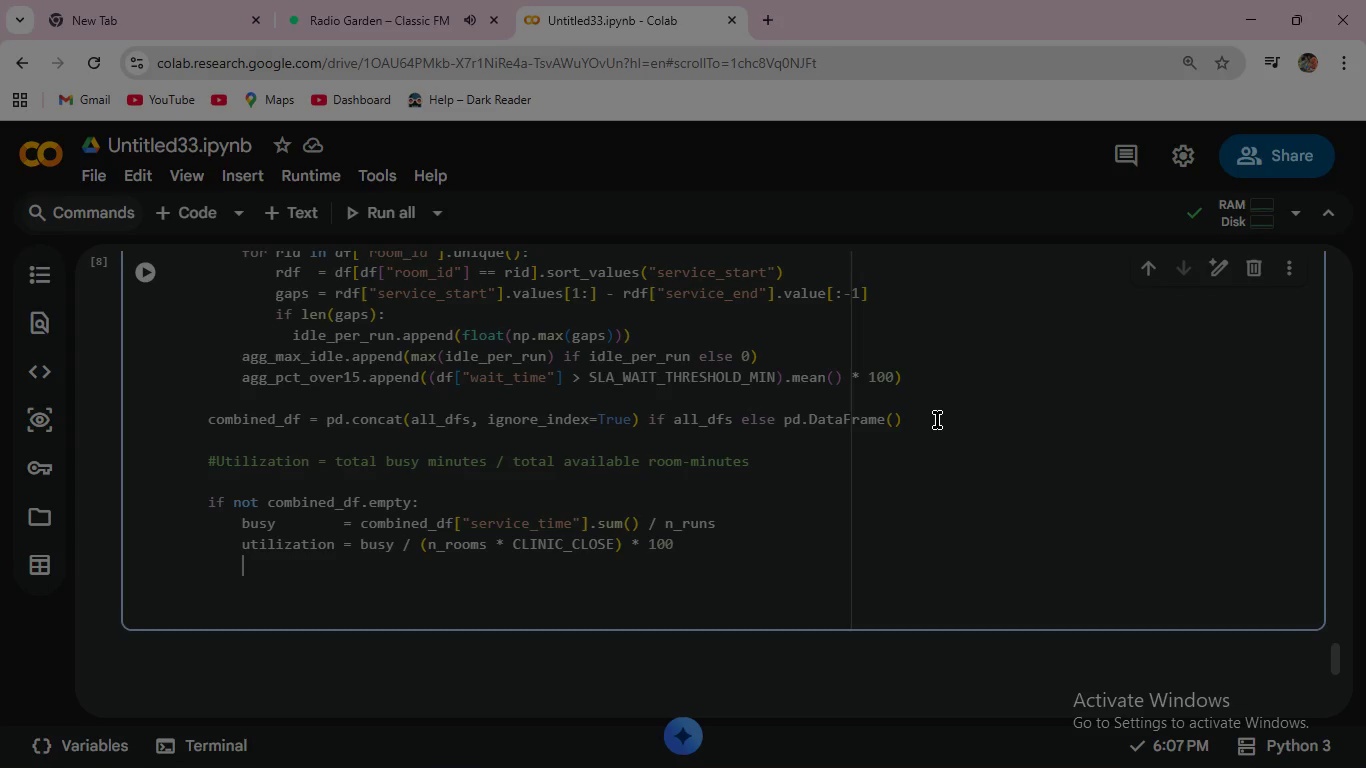 
wait(9.61)
 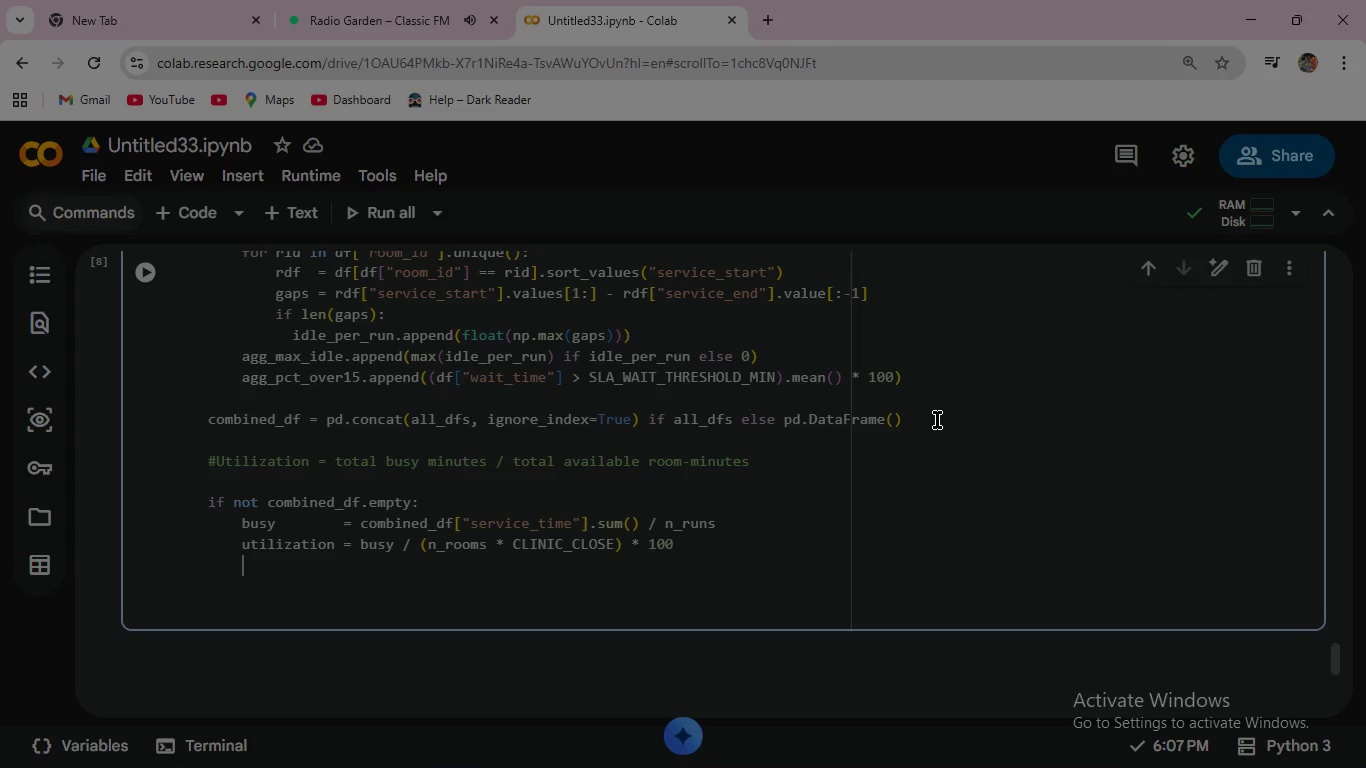 
key(Backspace)
key(Backspace)
type(else:)
 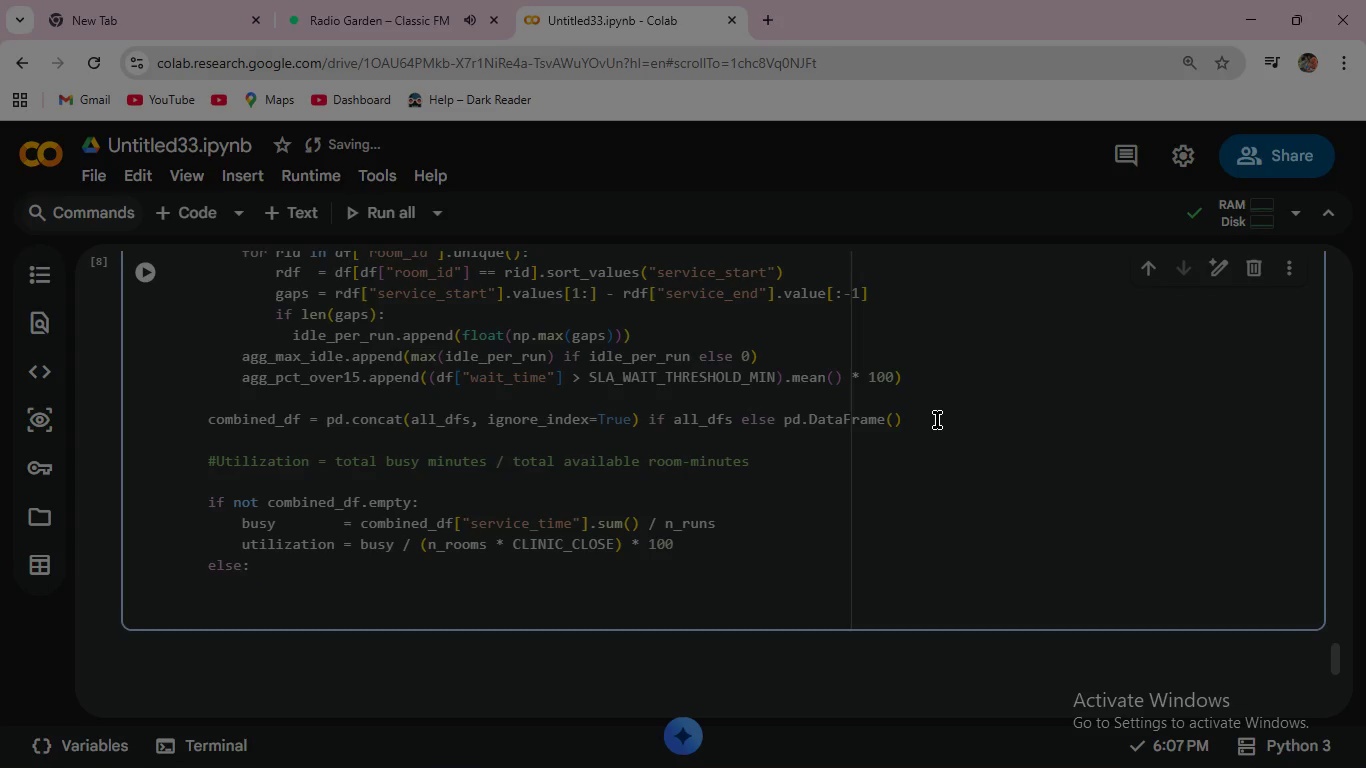 
key(Enter)
 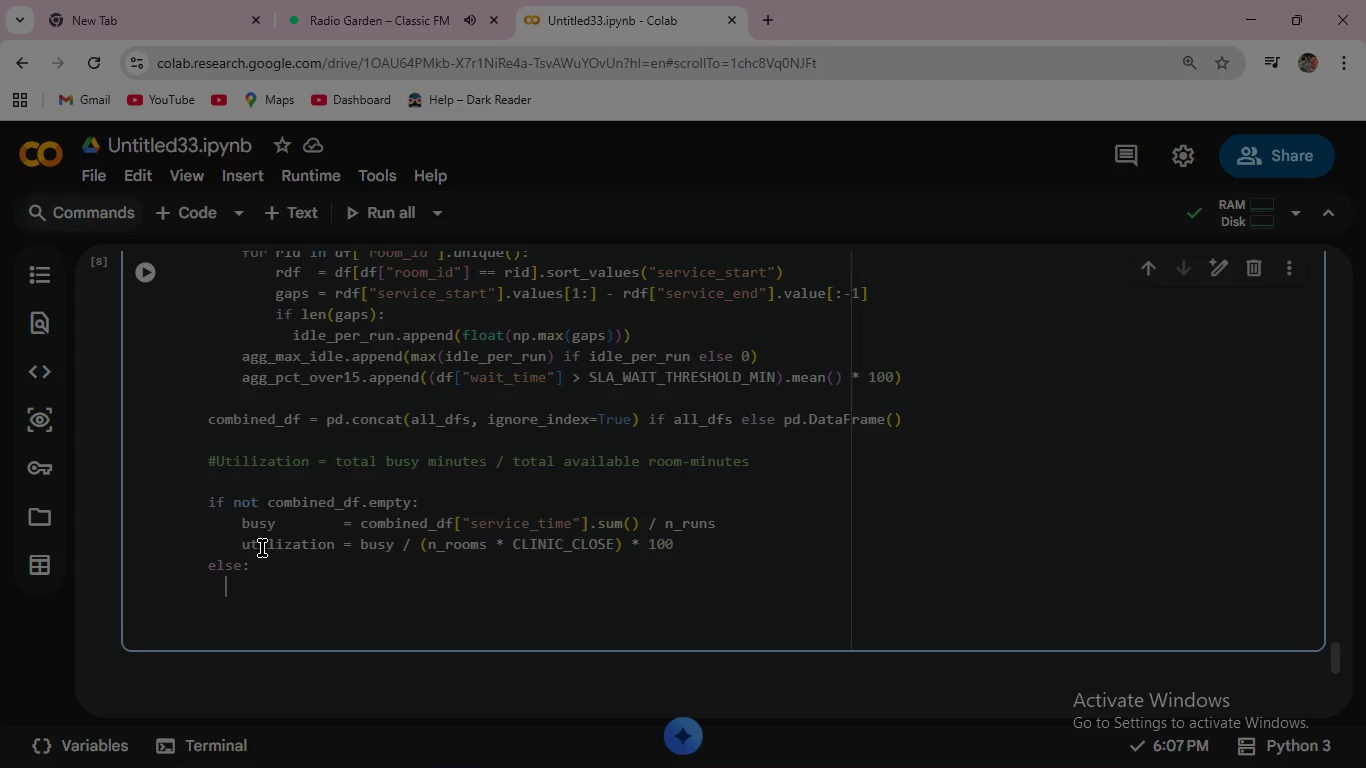 
left_click_drag(start_coordinate=[242, 547], to_coordinate=[334, 547])
 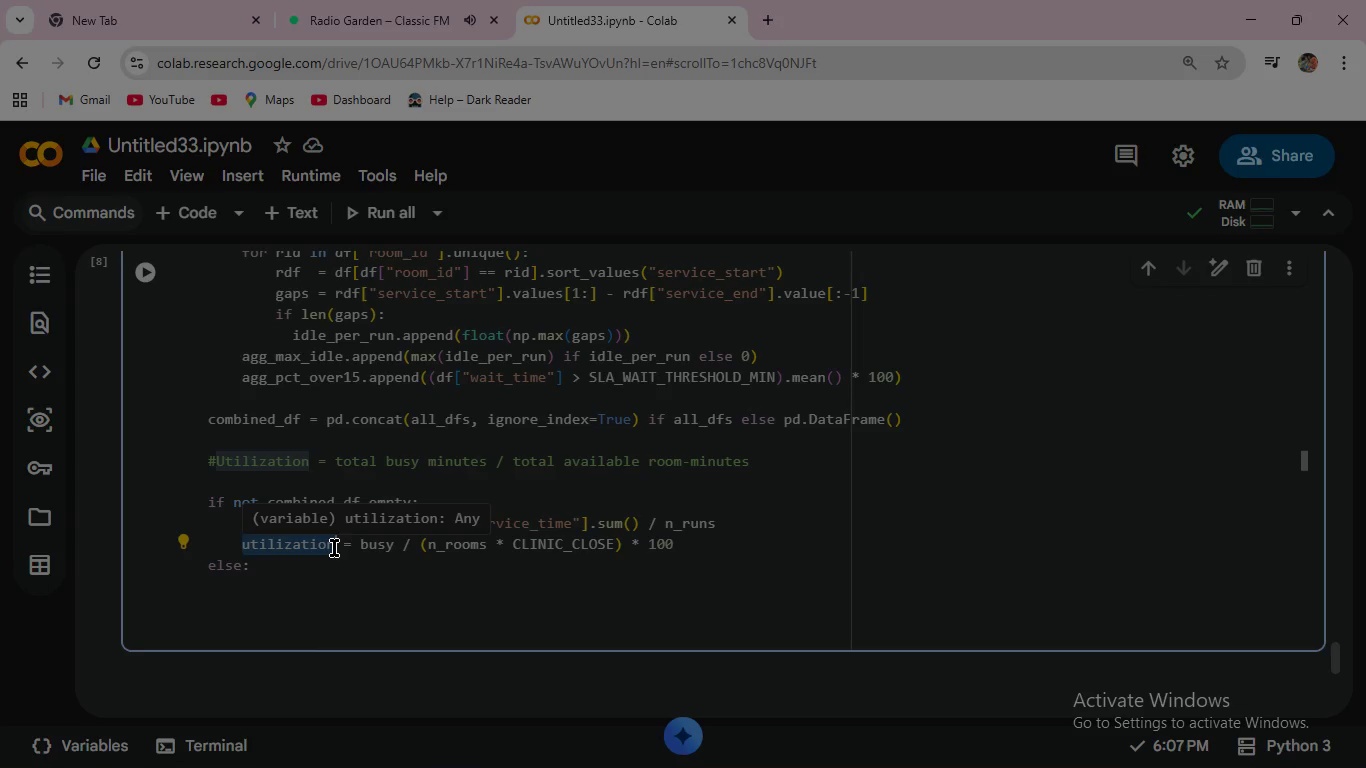 
key(Control+C)
 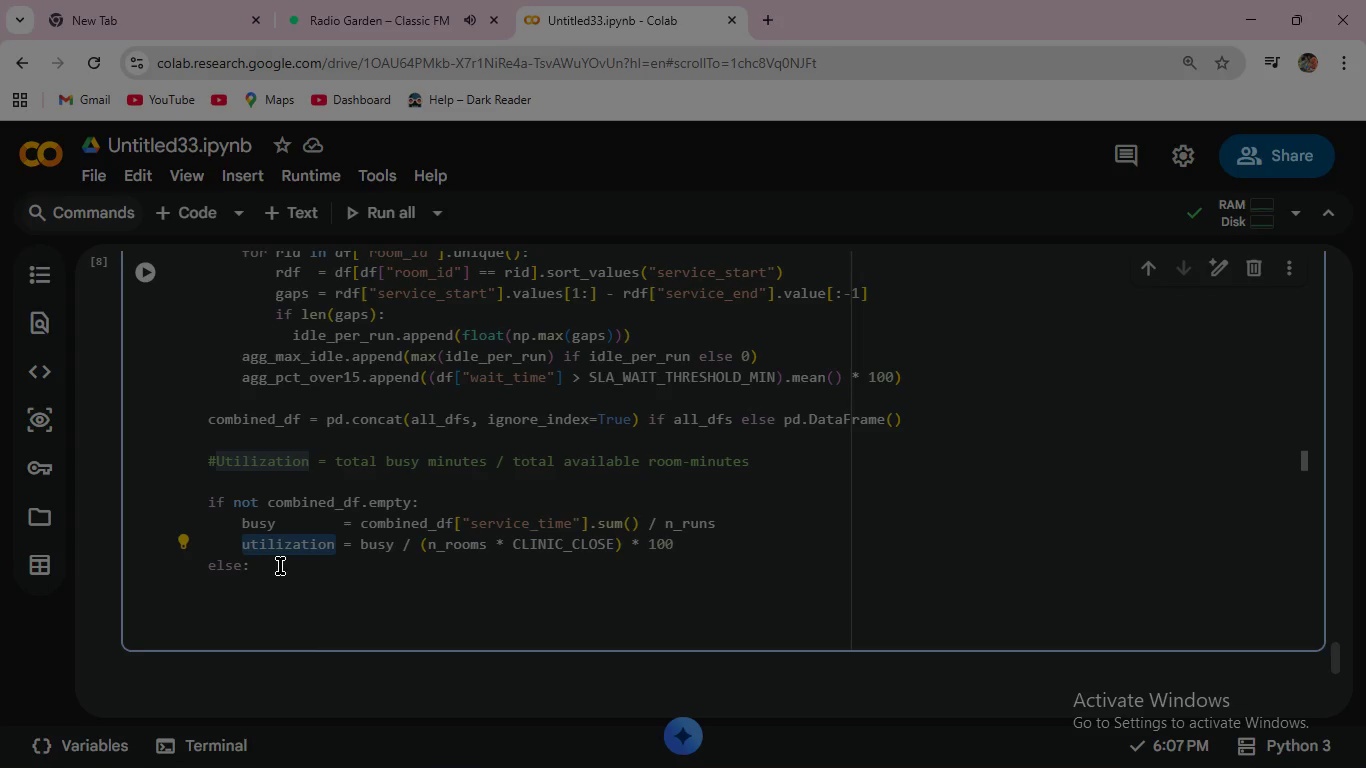 
left_click([280, 566])
 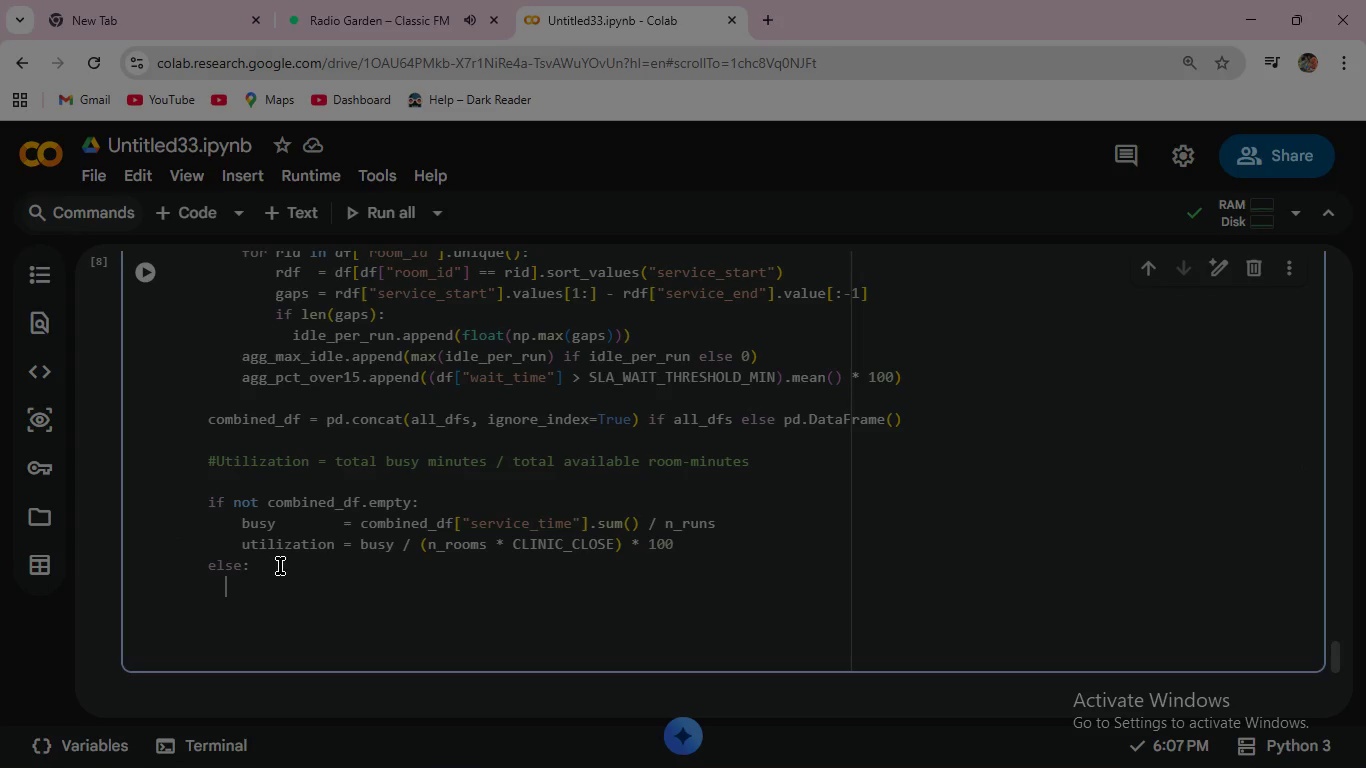 
key(Enter)
 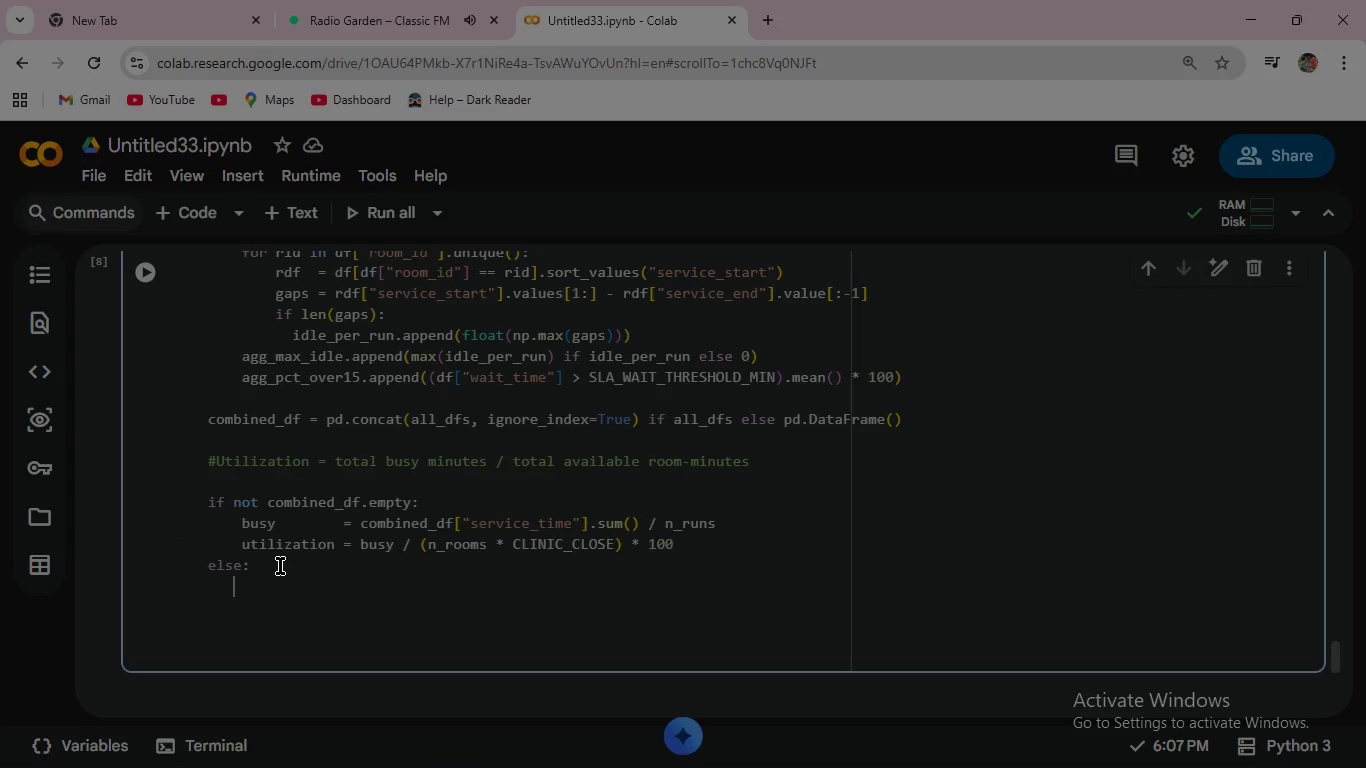 
key(Space)
 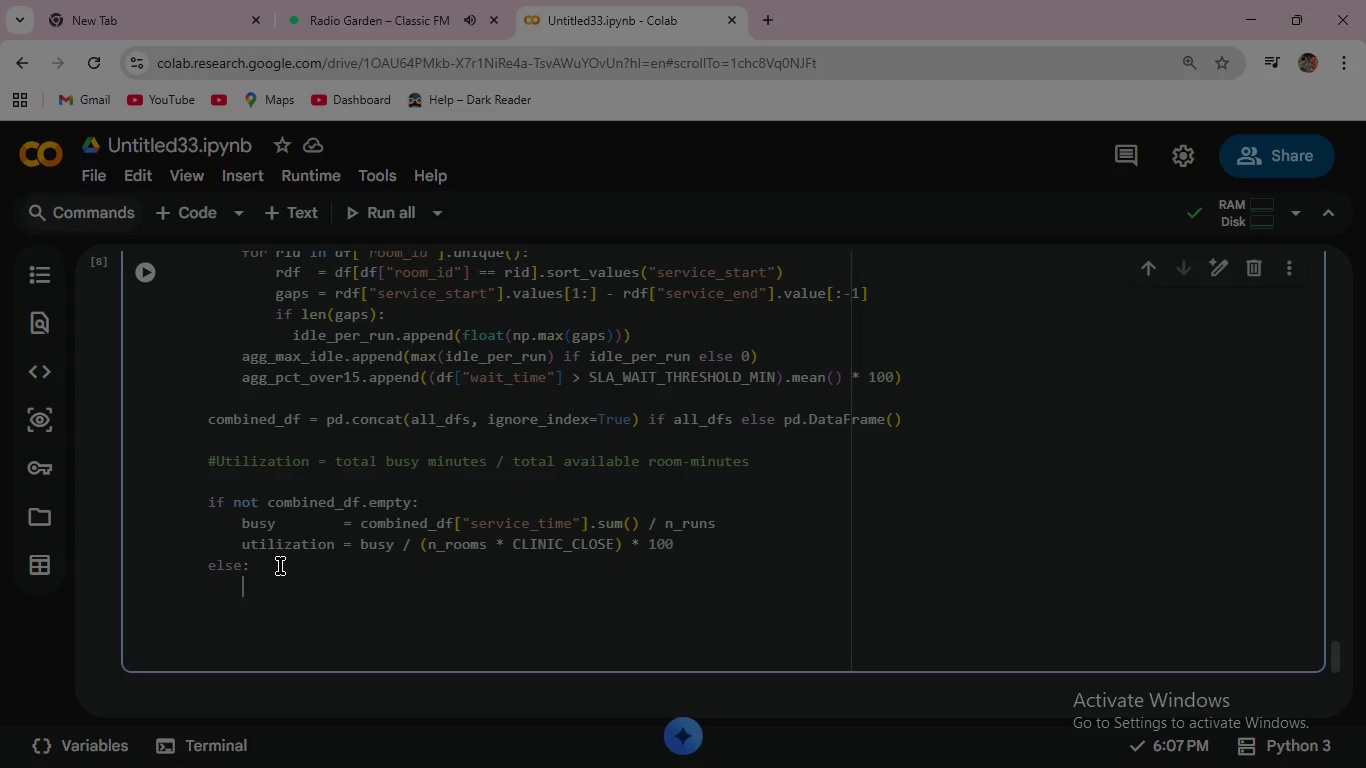 
key(Space)
 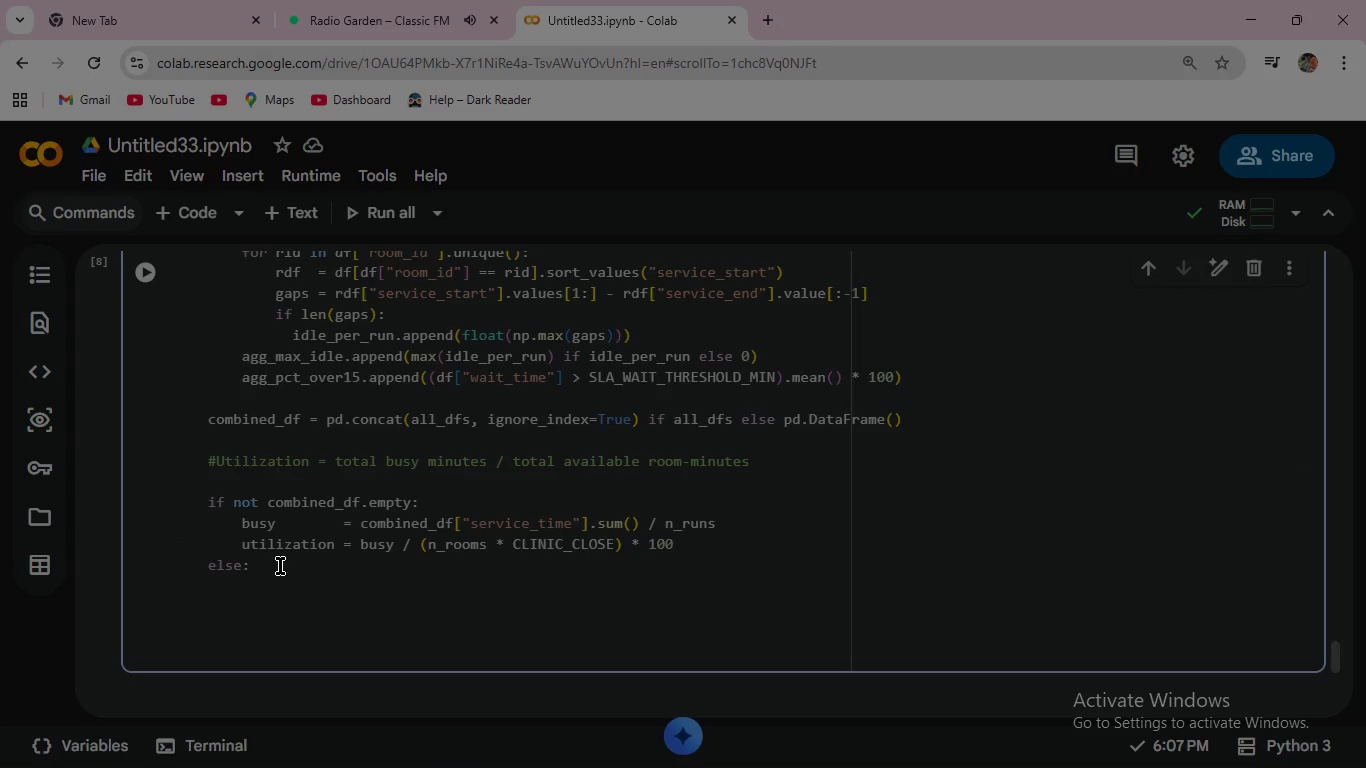 
key(Control+V)
 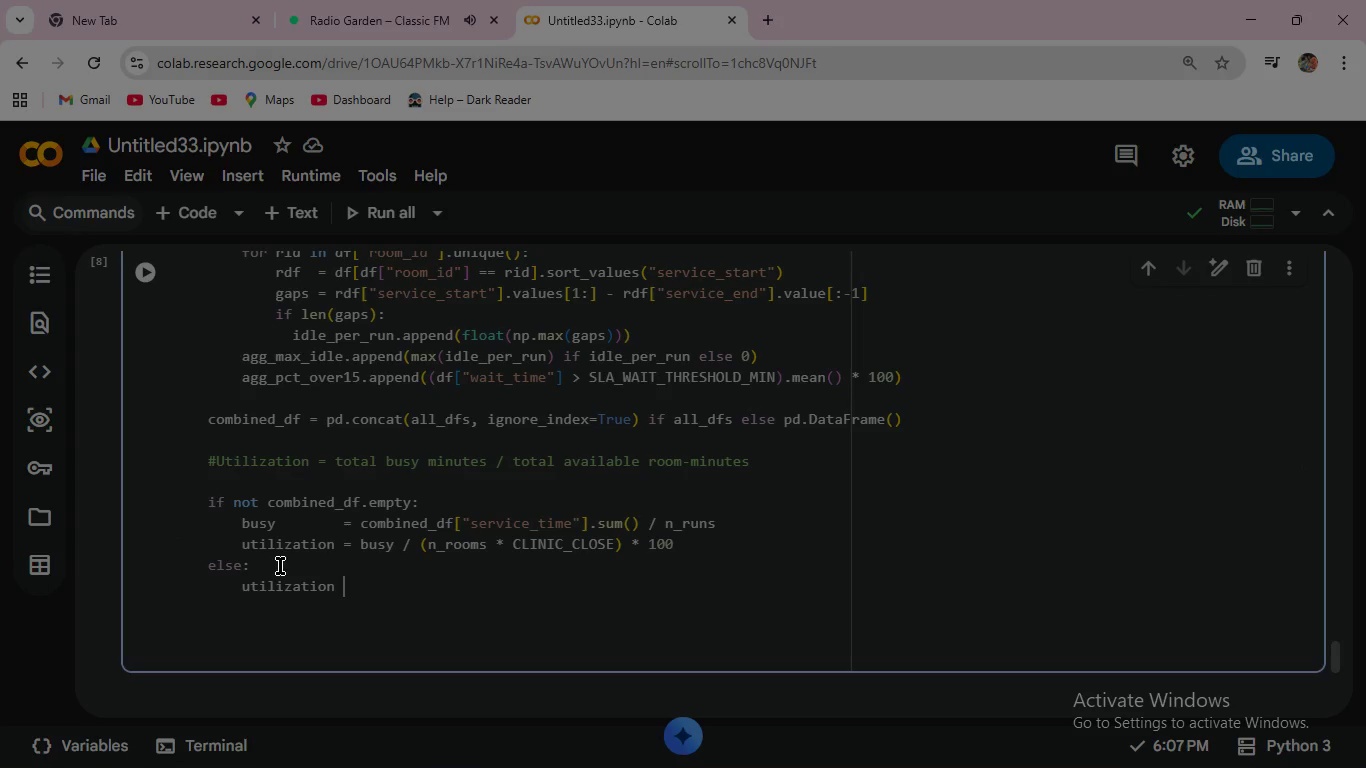 
key(Space)
 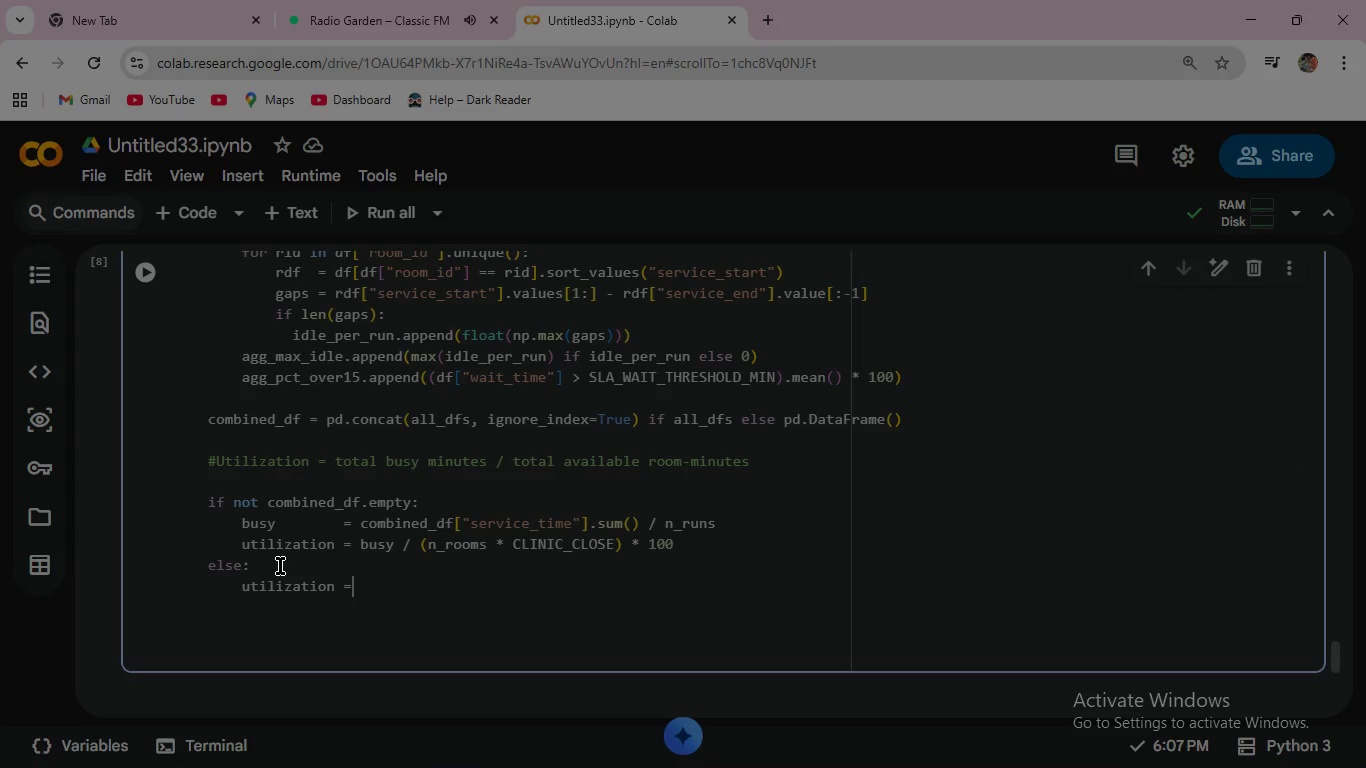 
key(Equal)
 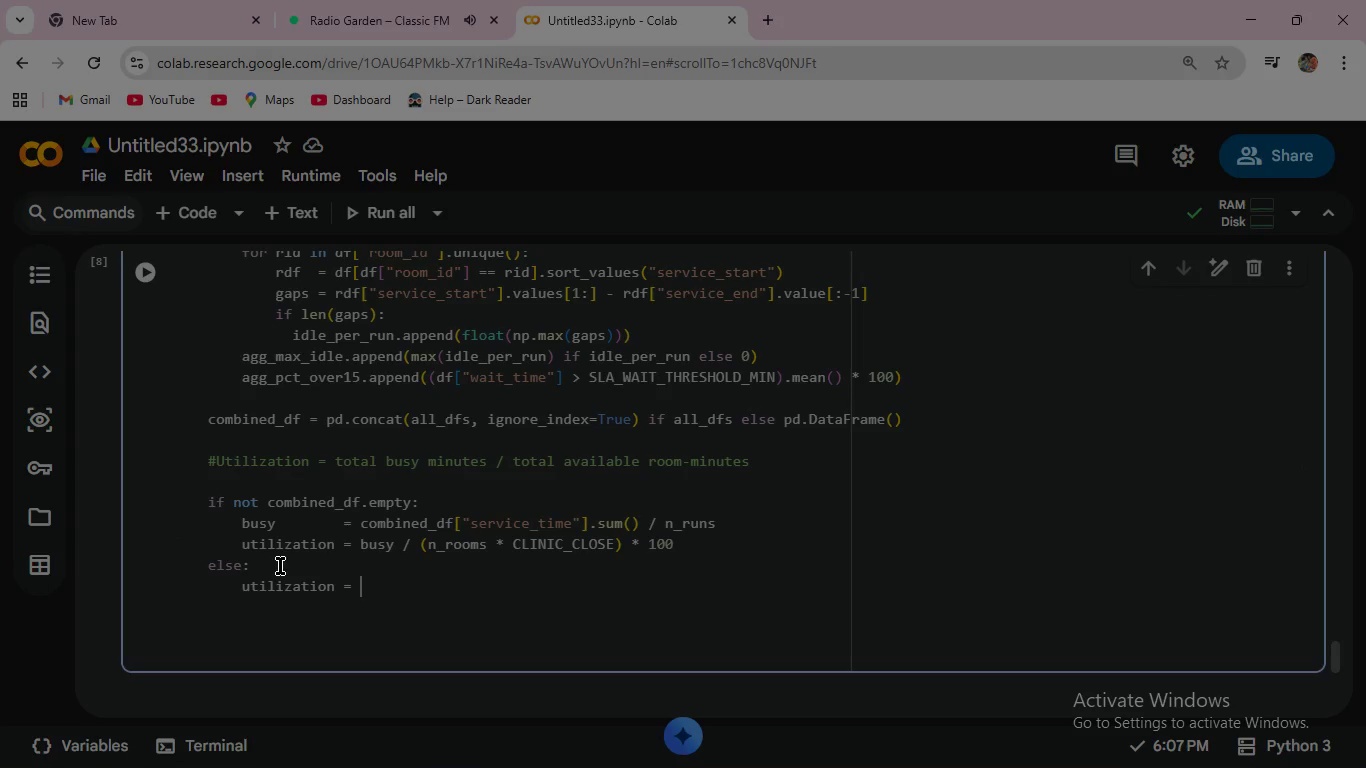 
key(Space)
 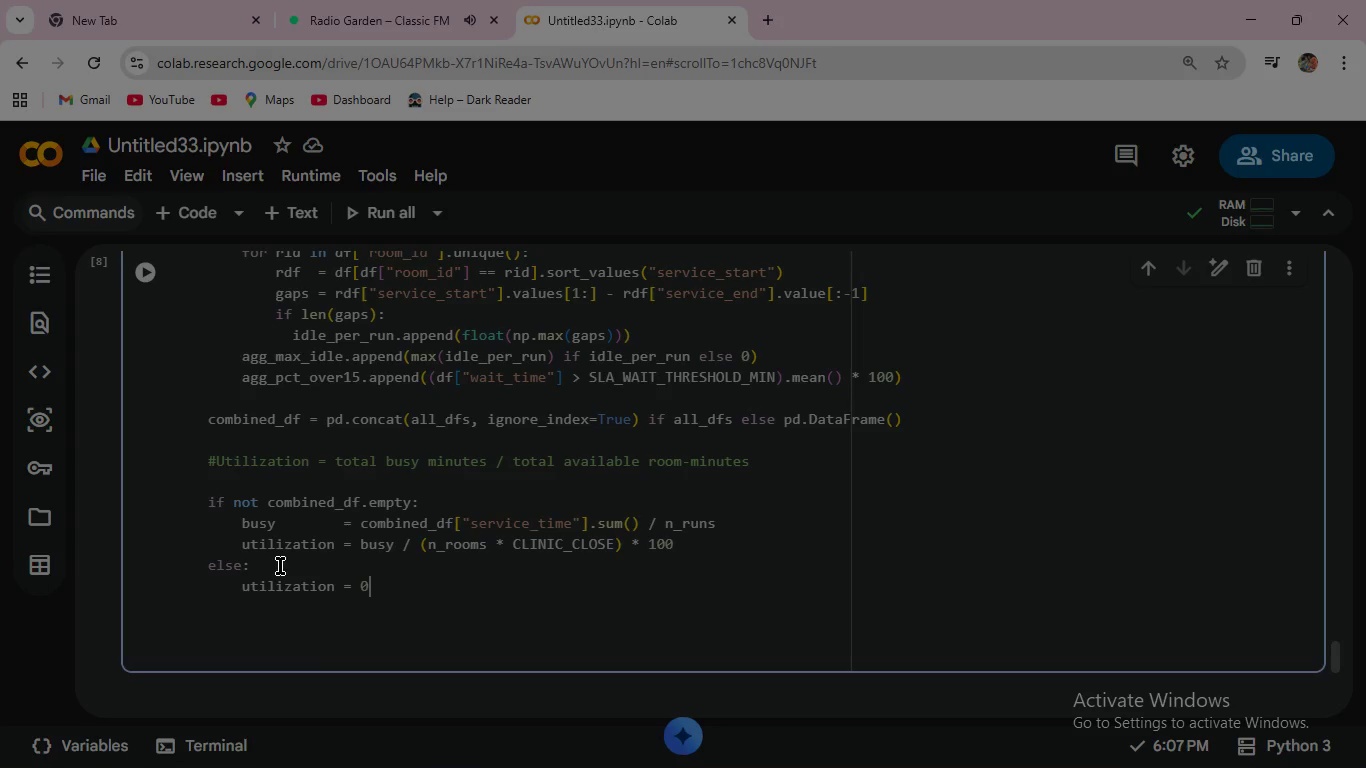 
key(0)
 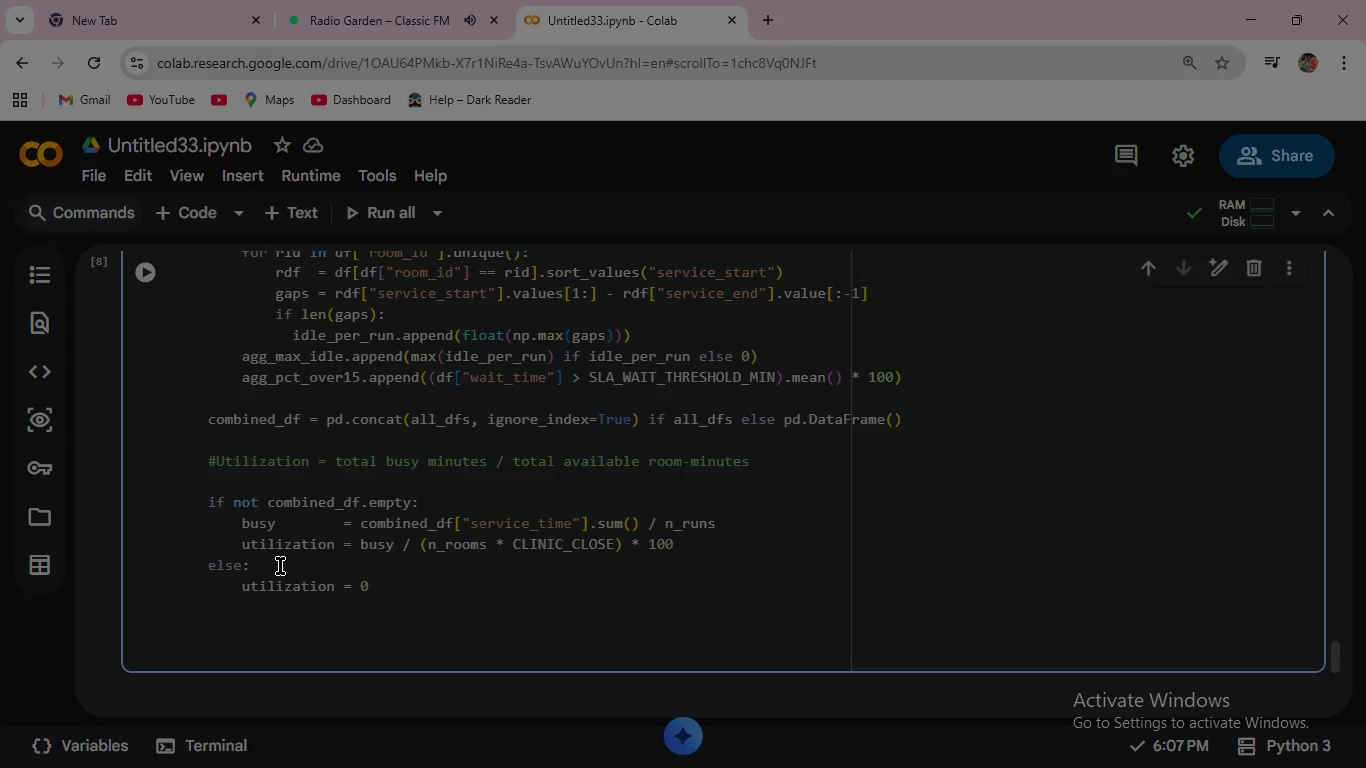 
key(Period)
 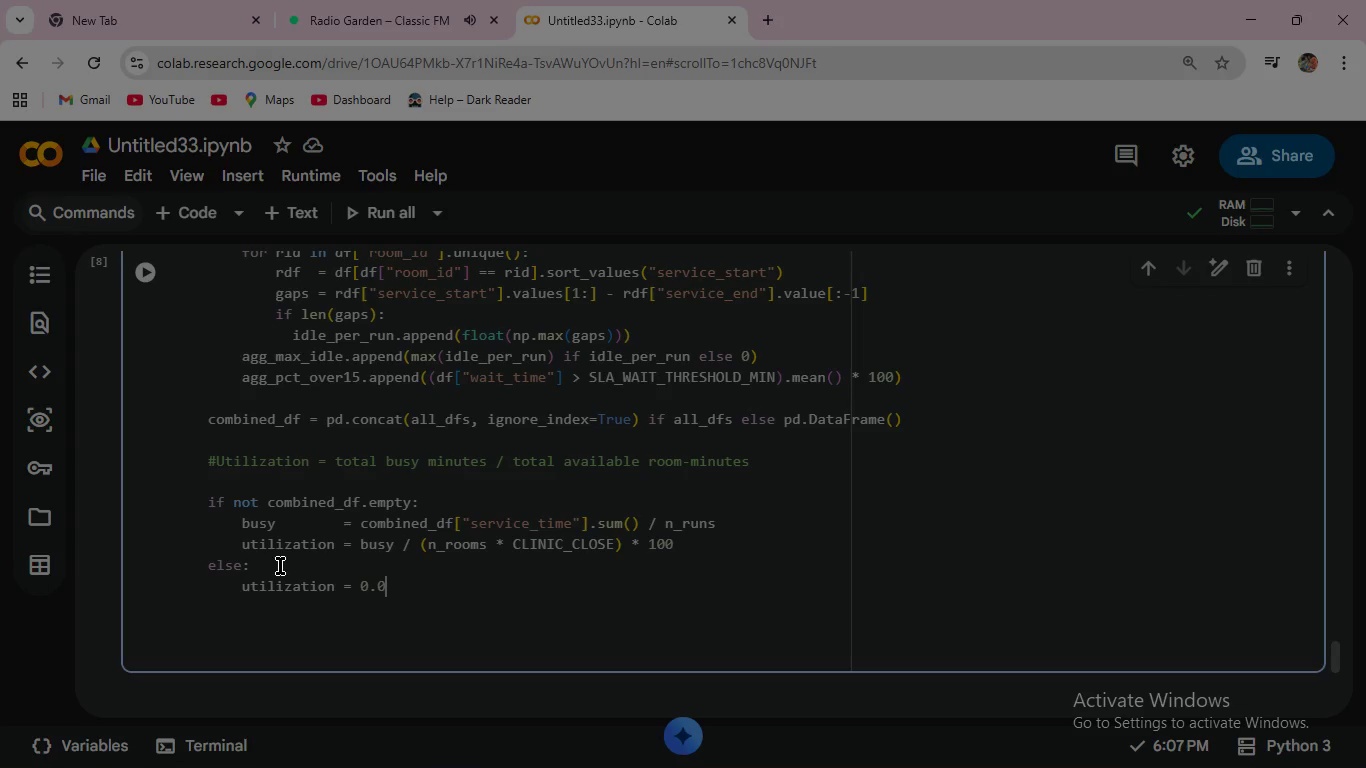 
key(0)
 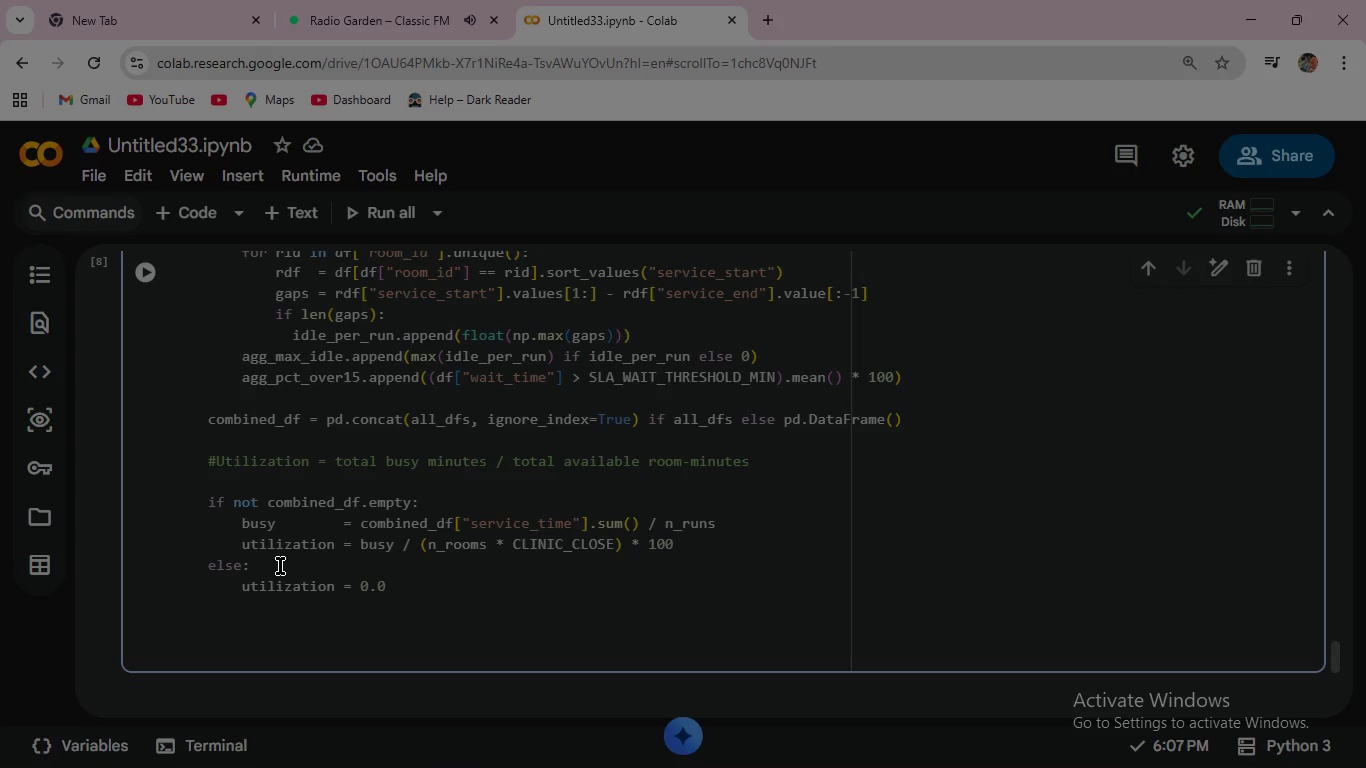 
key(Enter)
 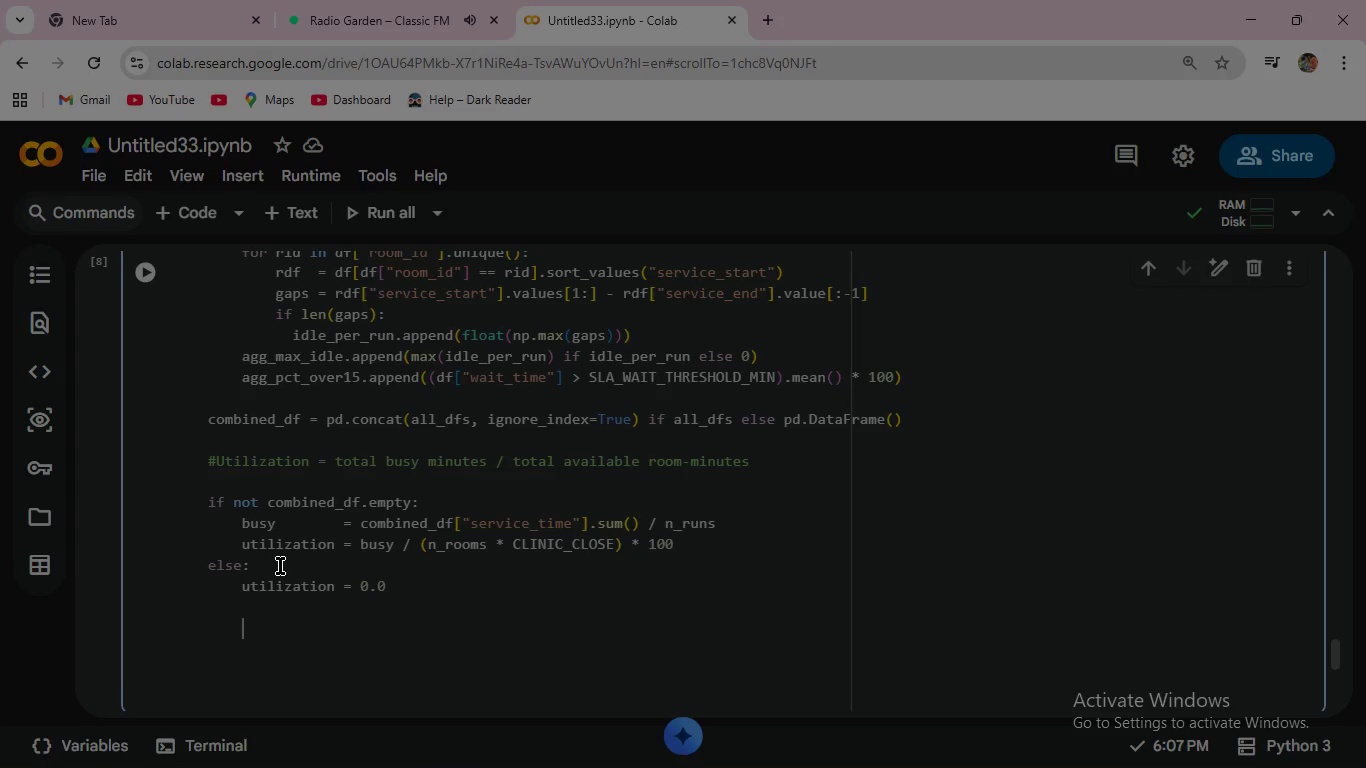 
key(Enter)
 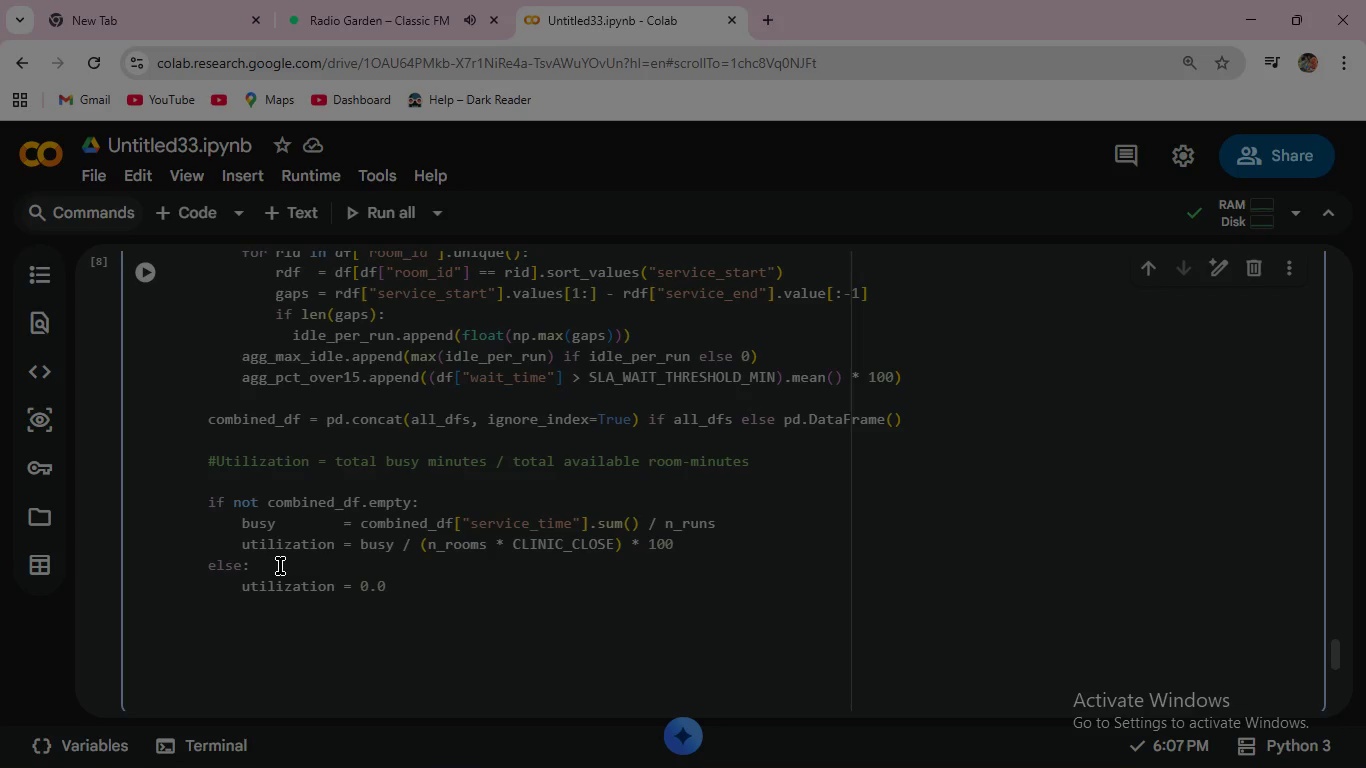 
wait(5.64)
 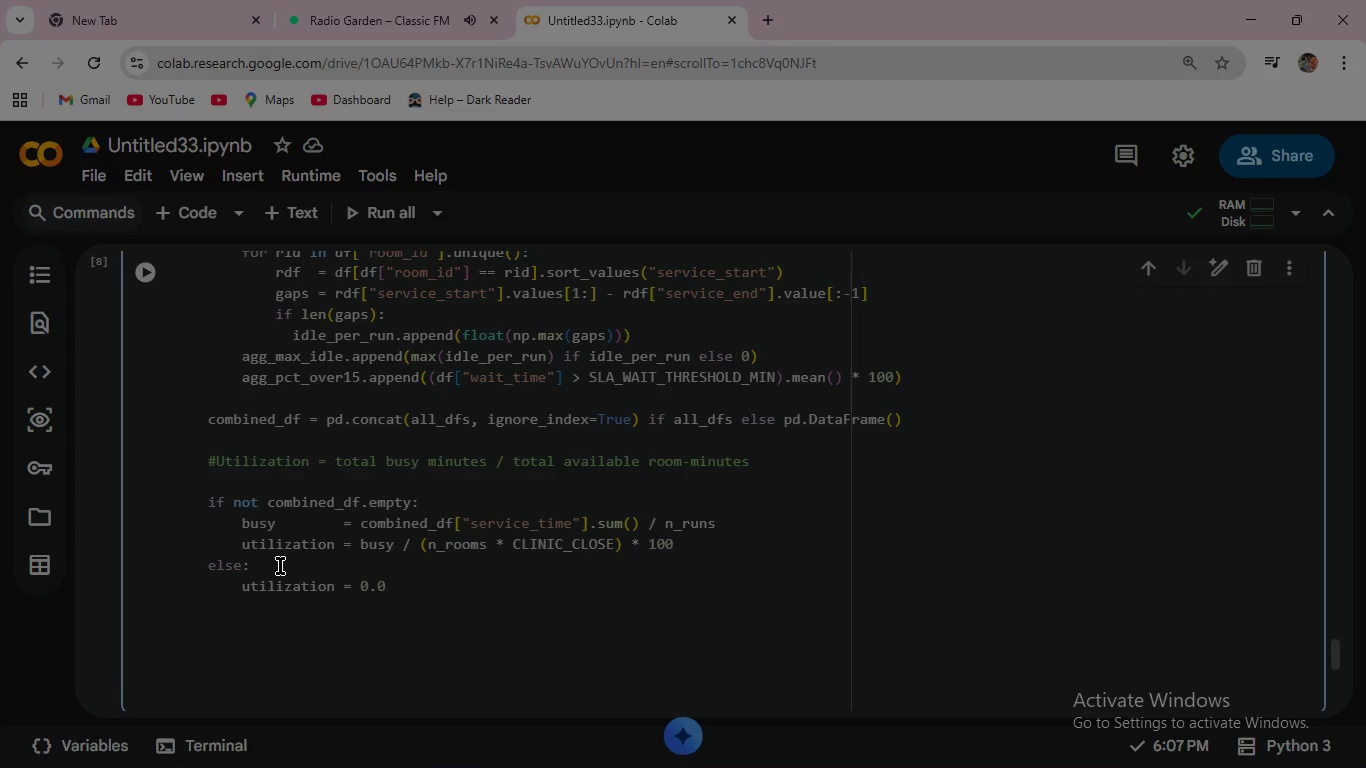 
key(Backspace)
 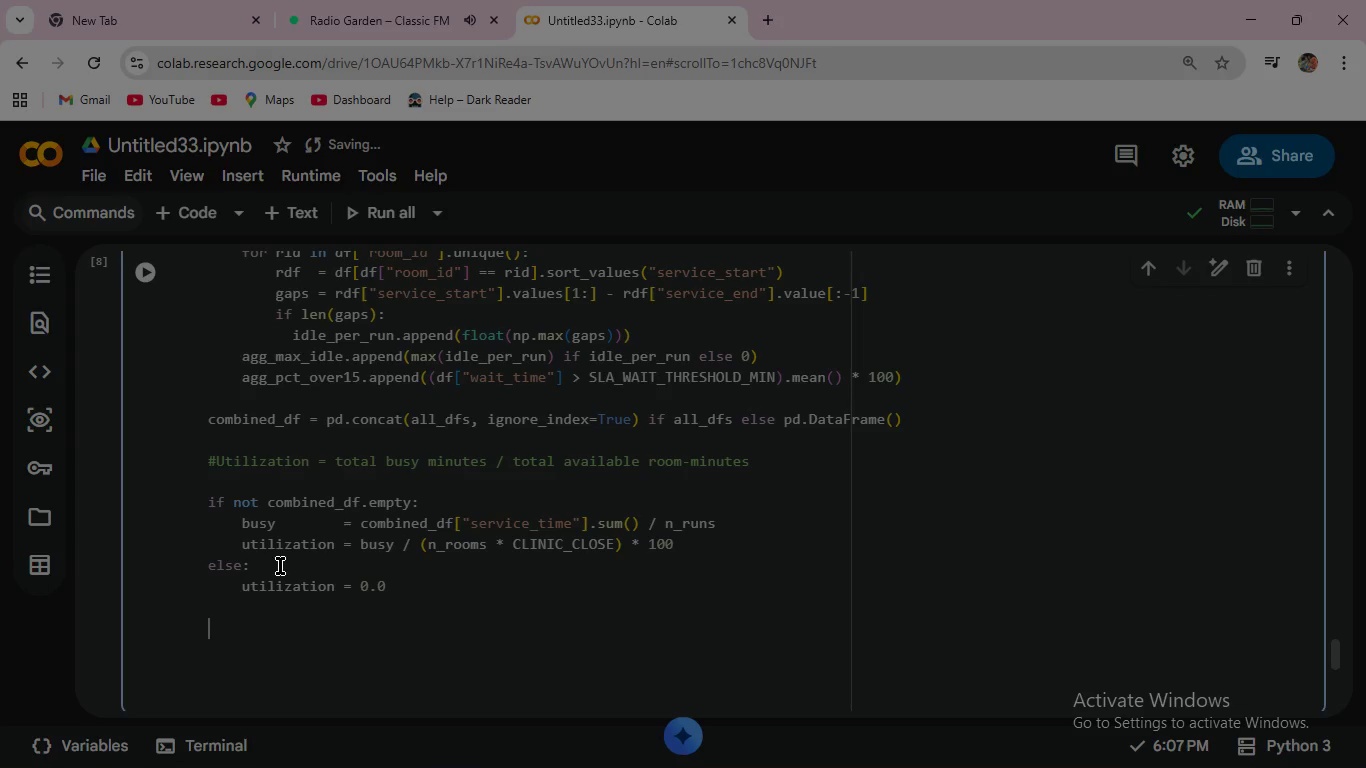 
key(Backspace)
 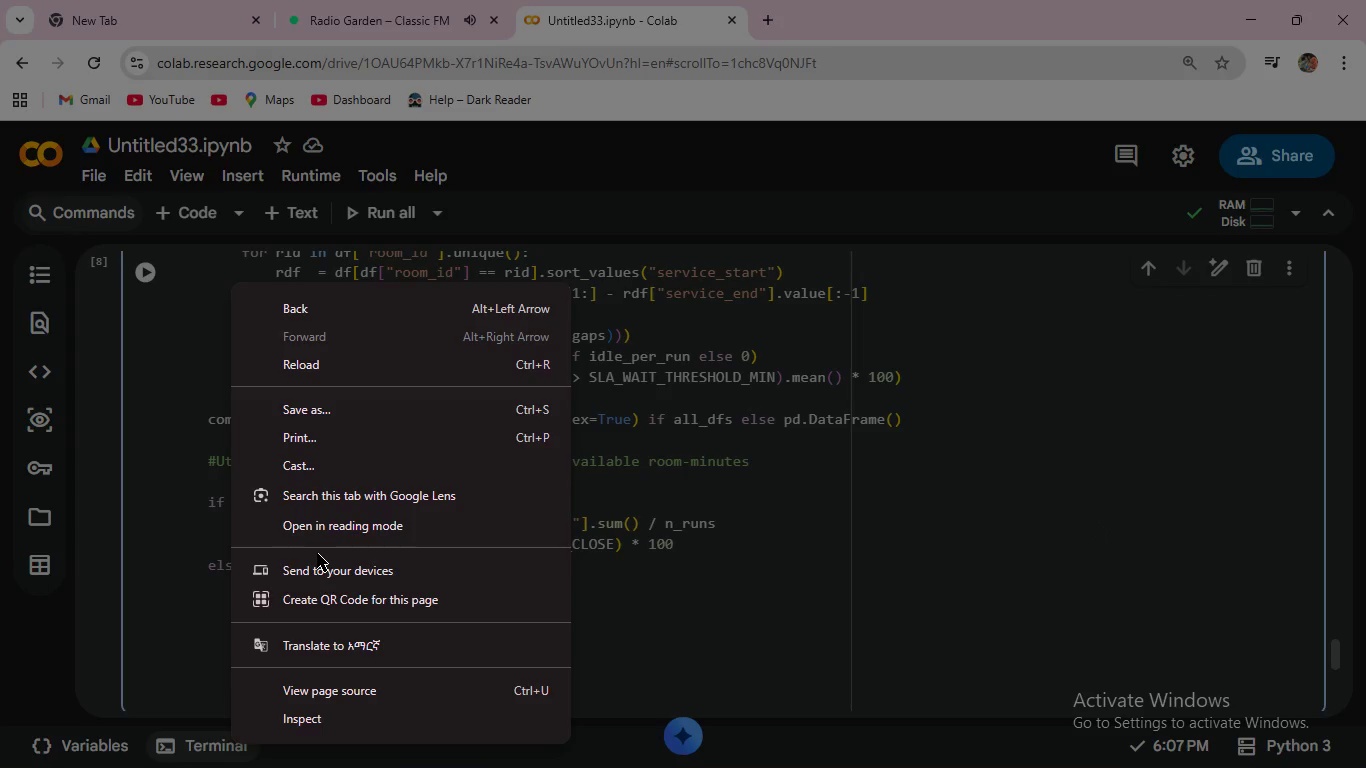 
wait(19.5)
 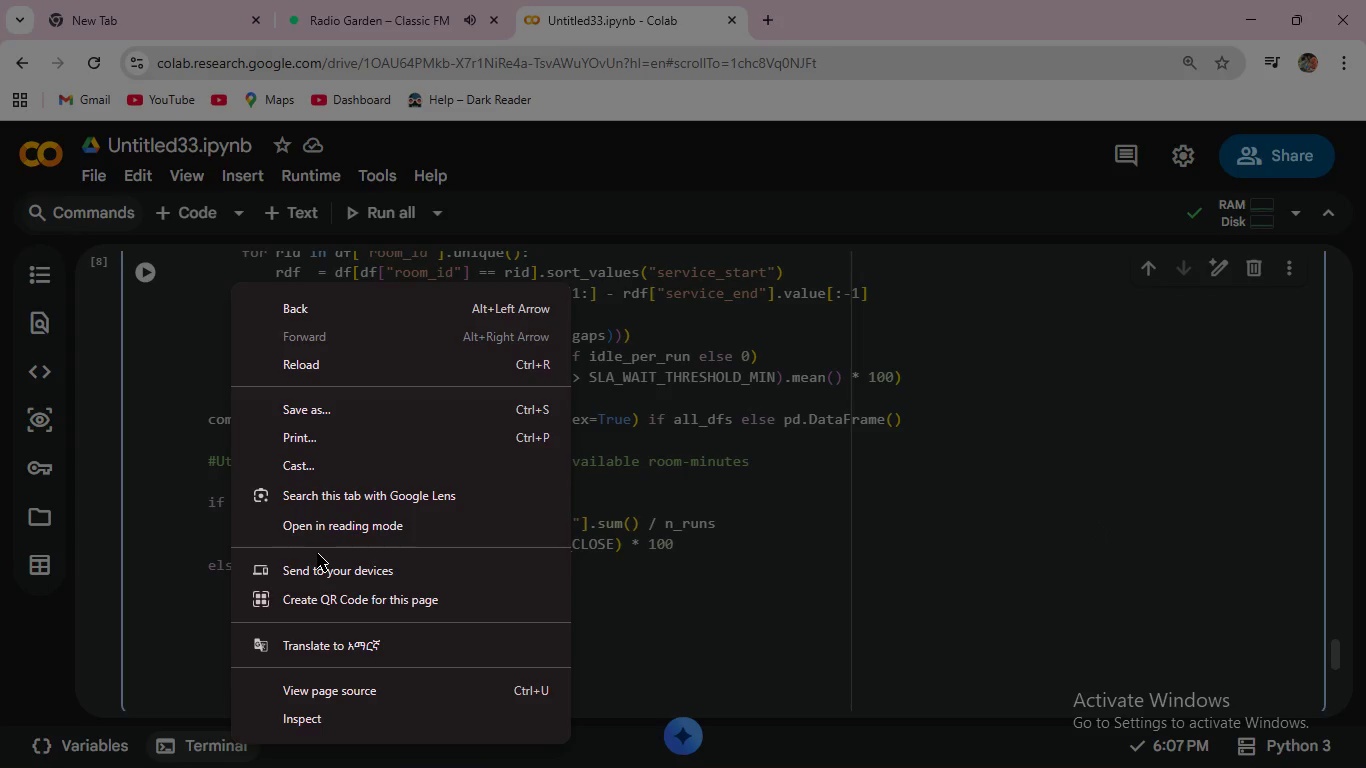 
left_click([213, 644])
 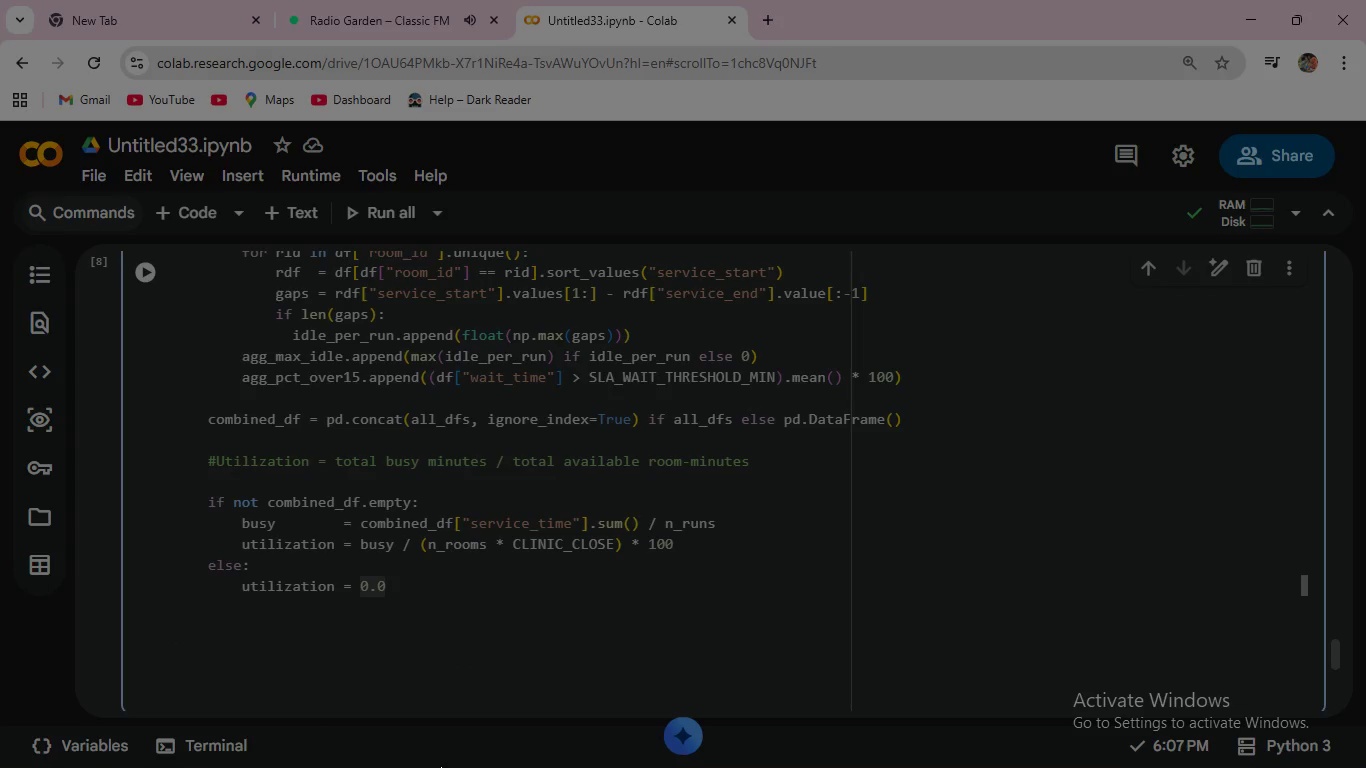 
key(Enter)
 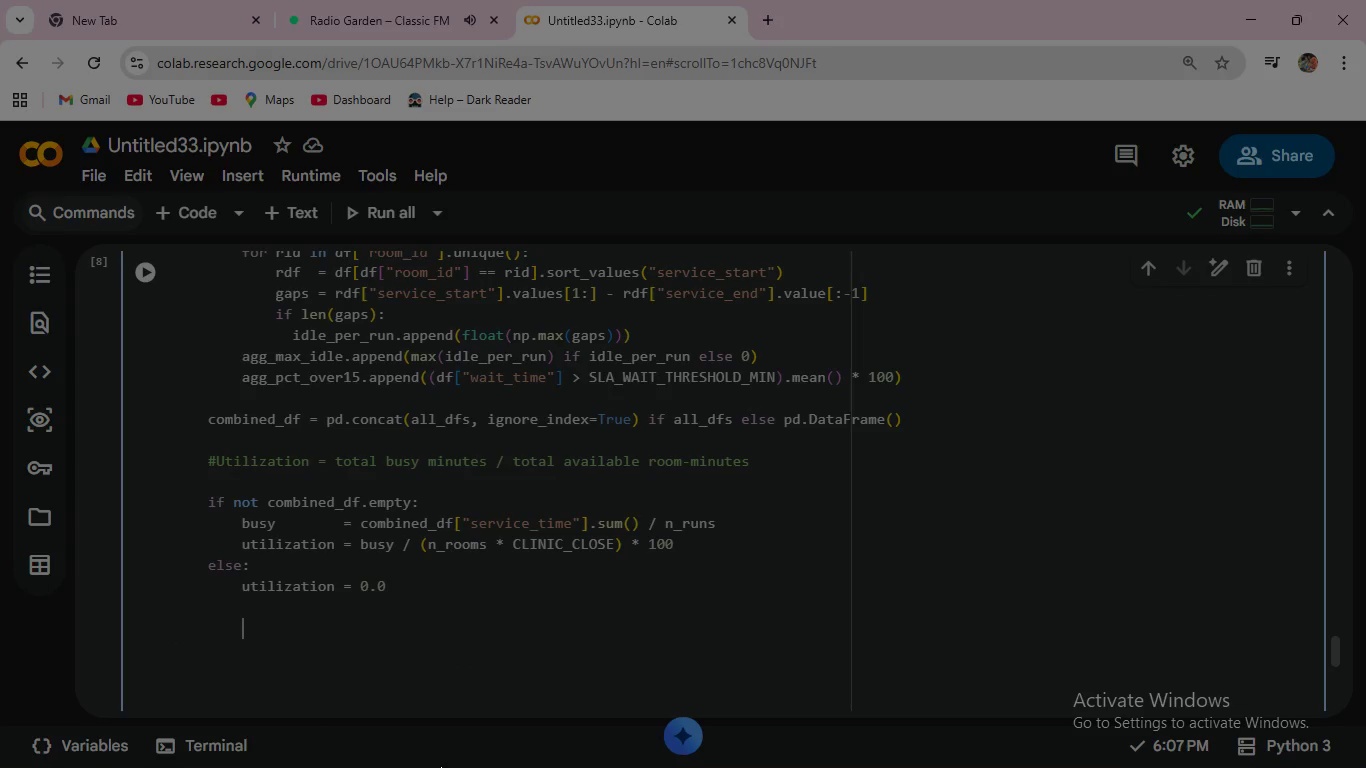 
key(Enter)
 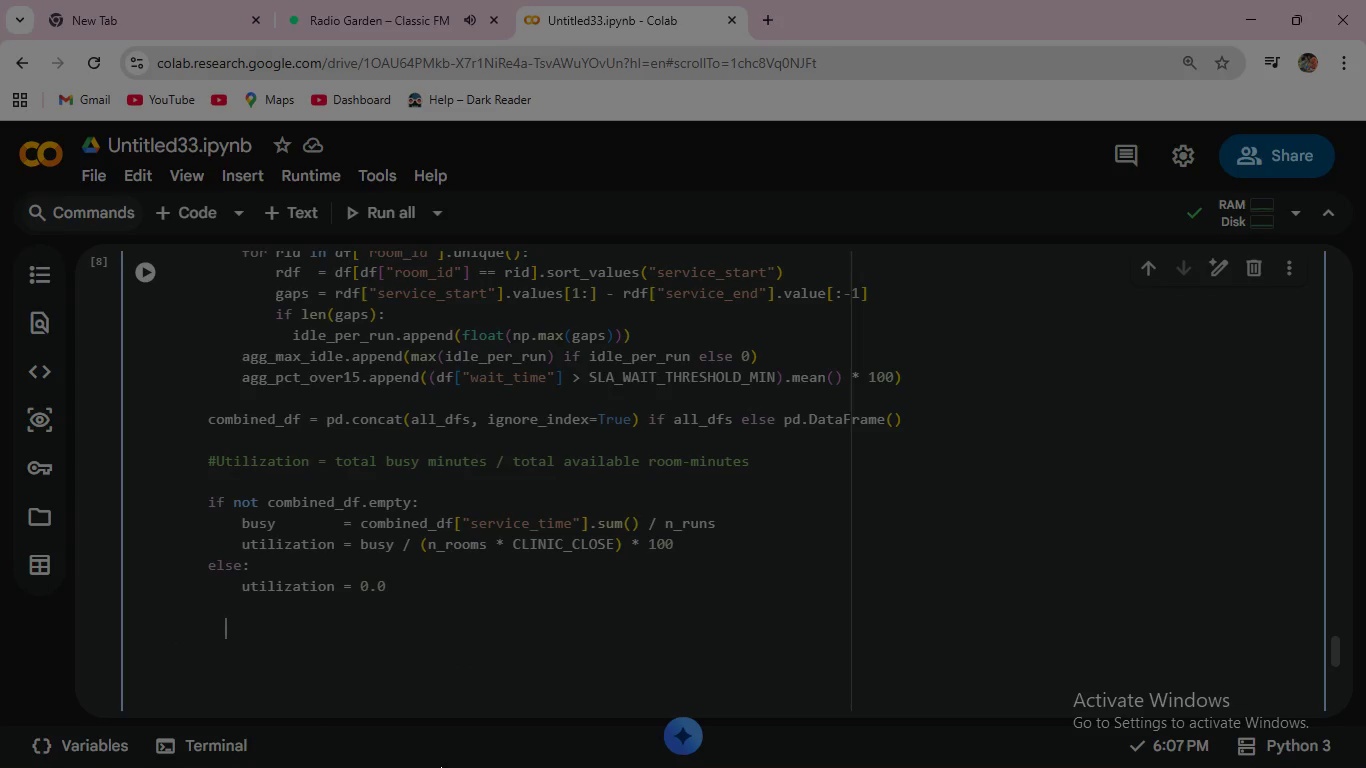 
key(Backspace)
key(Backspace)
type(return )
 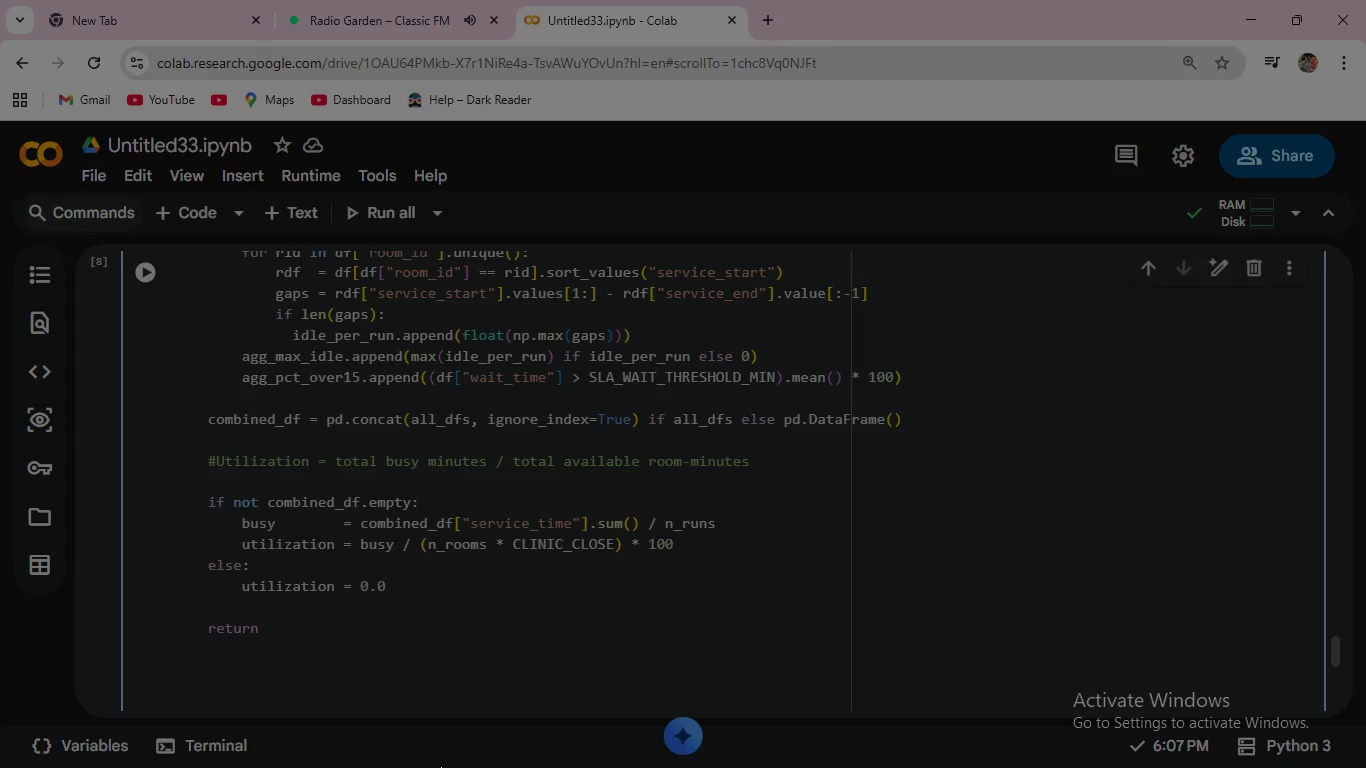 
key(Shift+BracketLeft)
 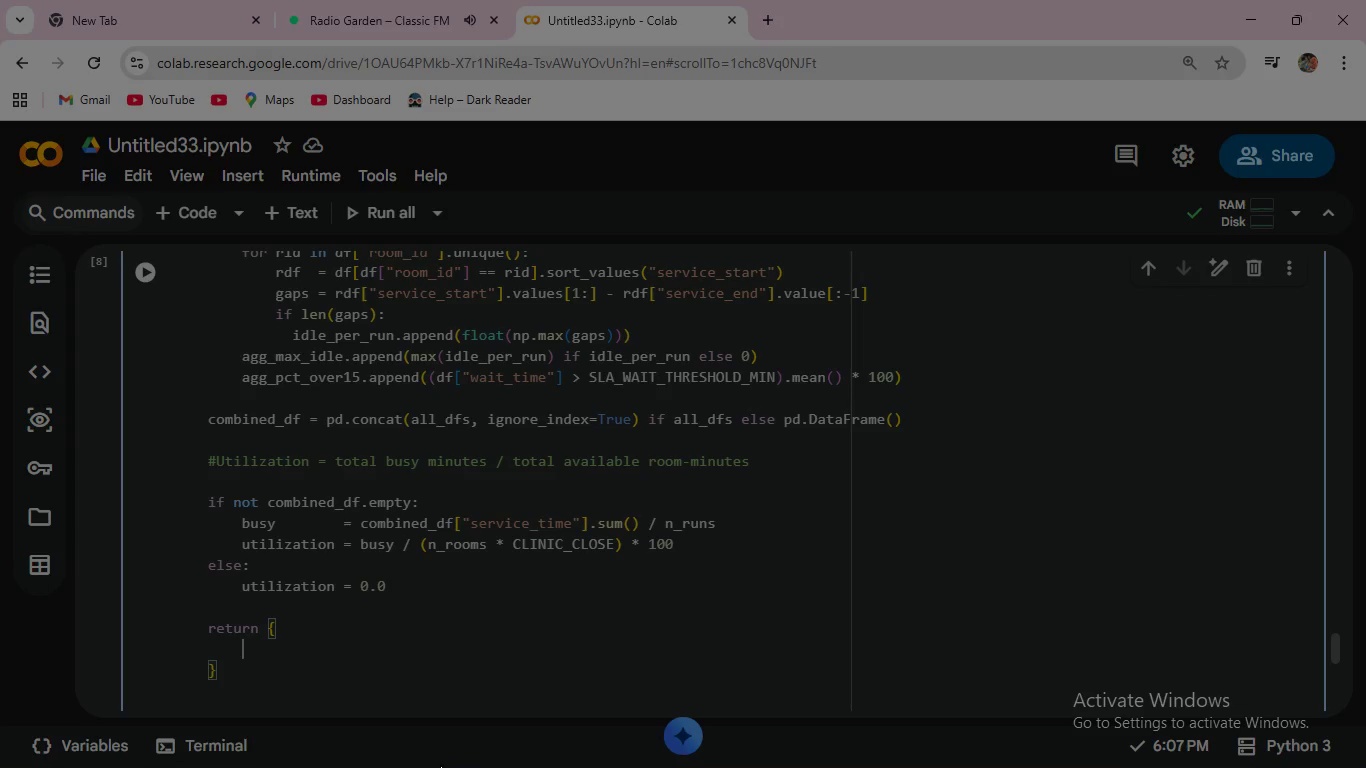 
key(Enter)
 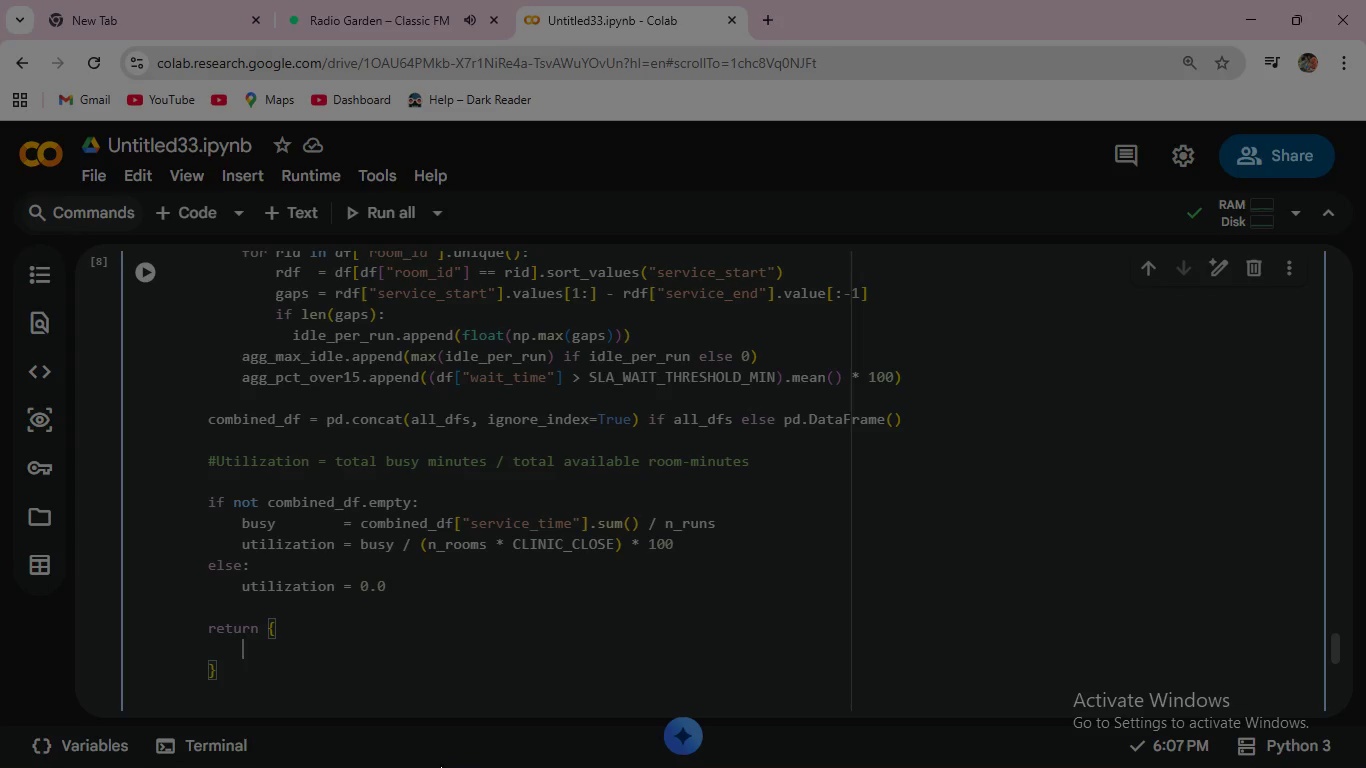 
type("n_rooms)
 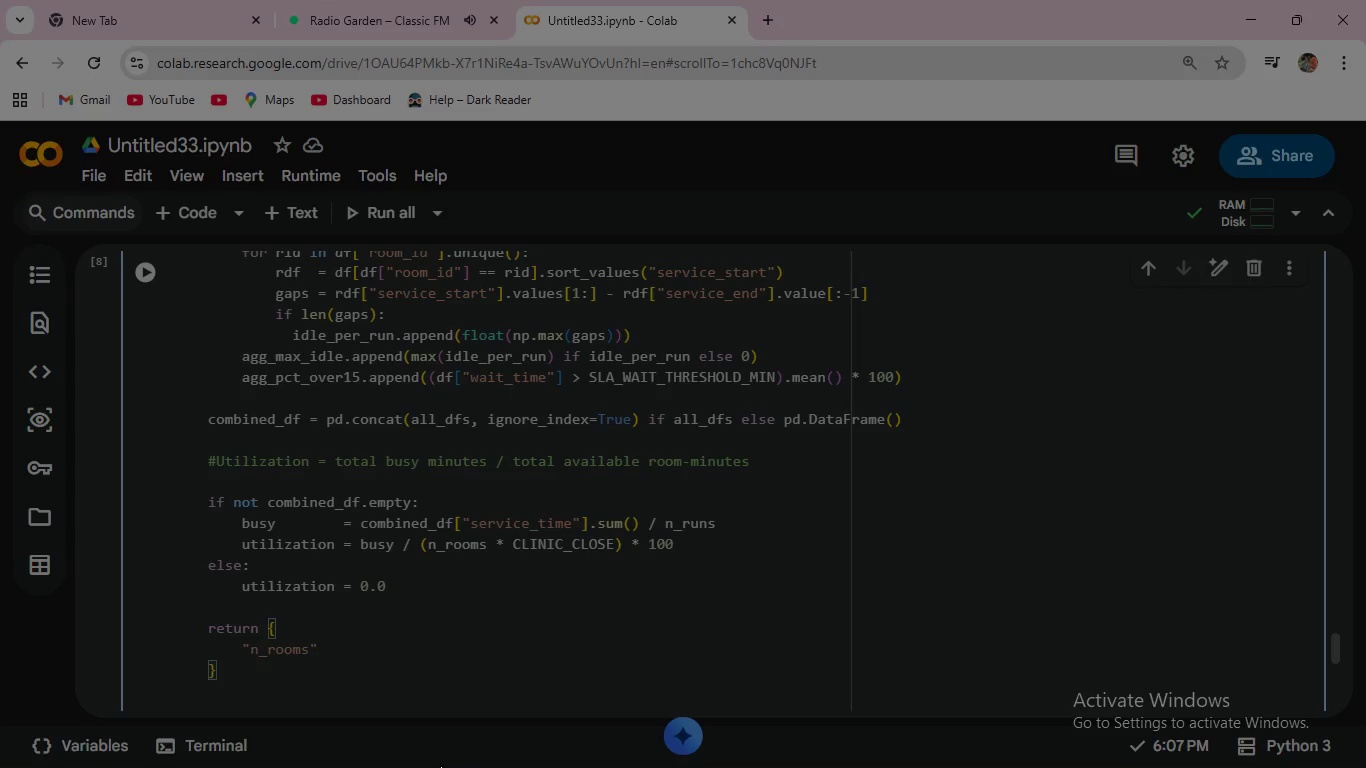 
key(ArrowRight)
 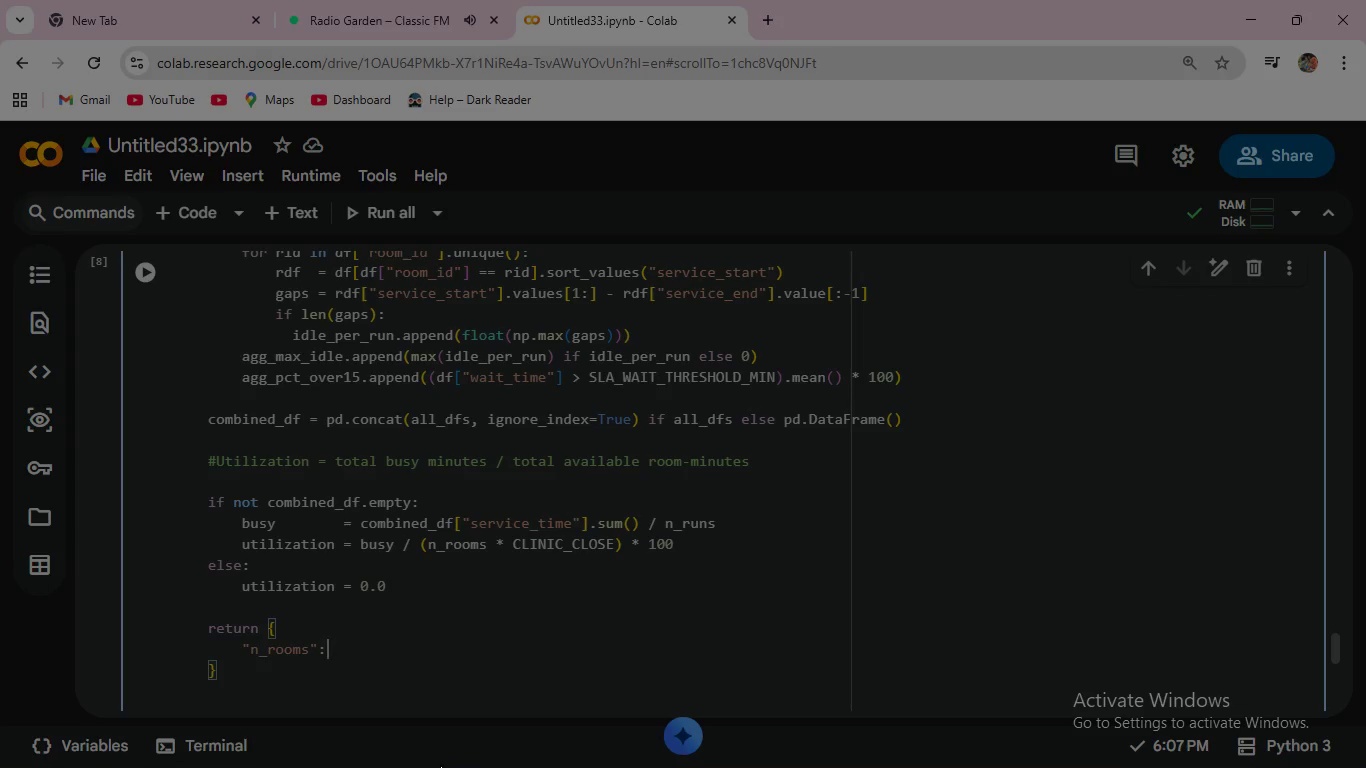 
key(Shift+ShiftRight)
 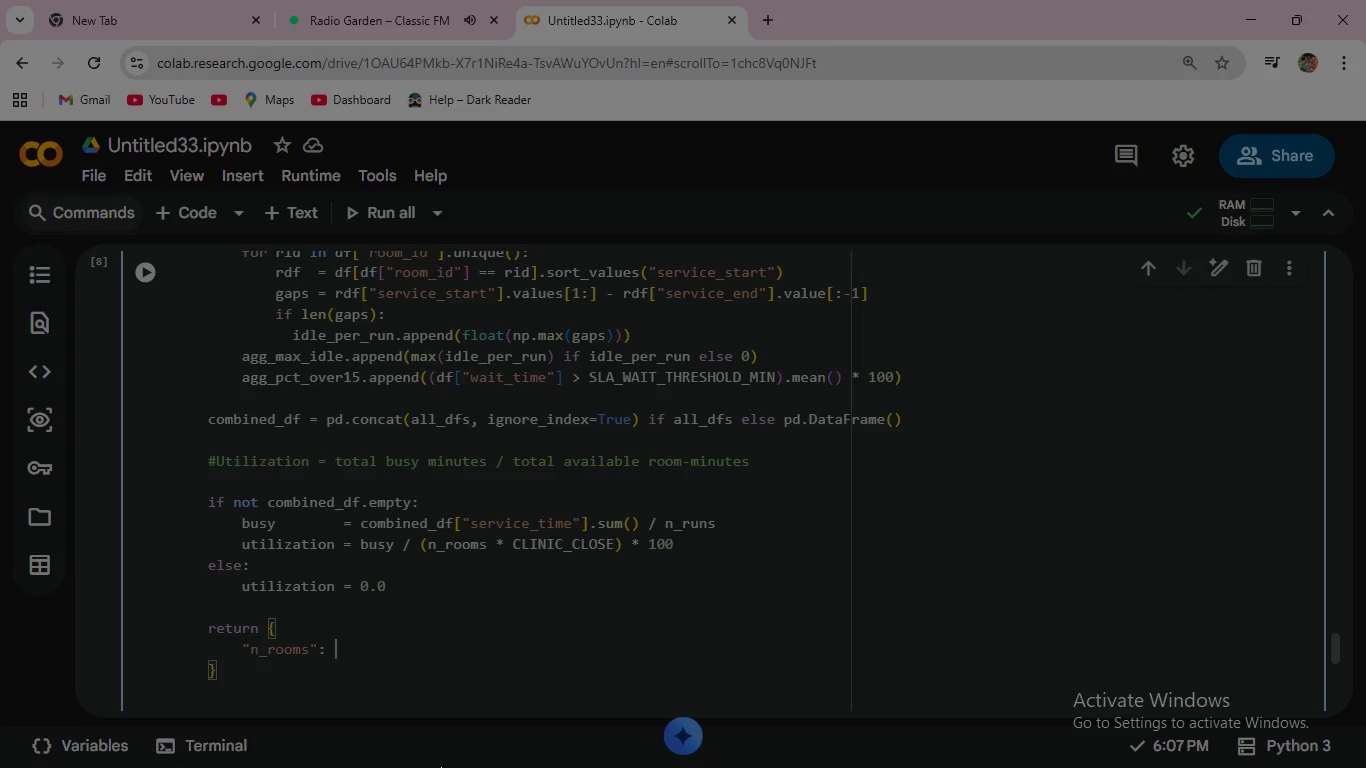 
key(Shift+Semicolon)
 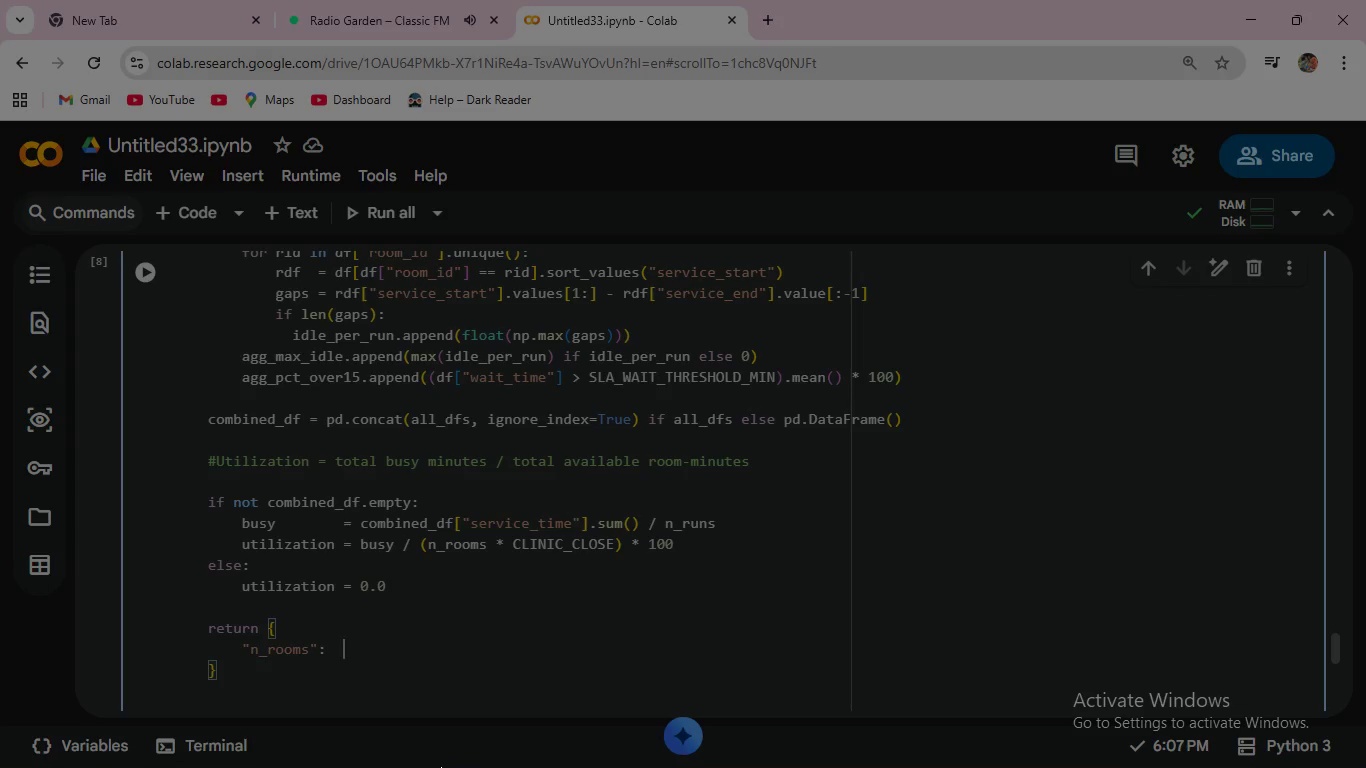 
key(Space)
 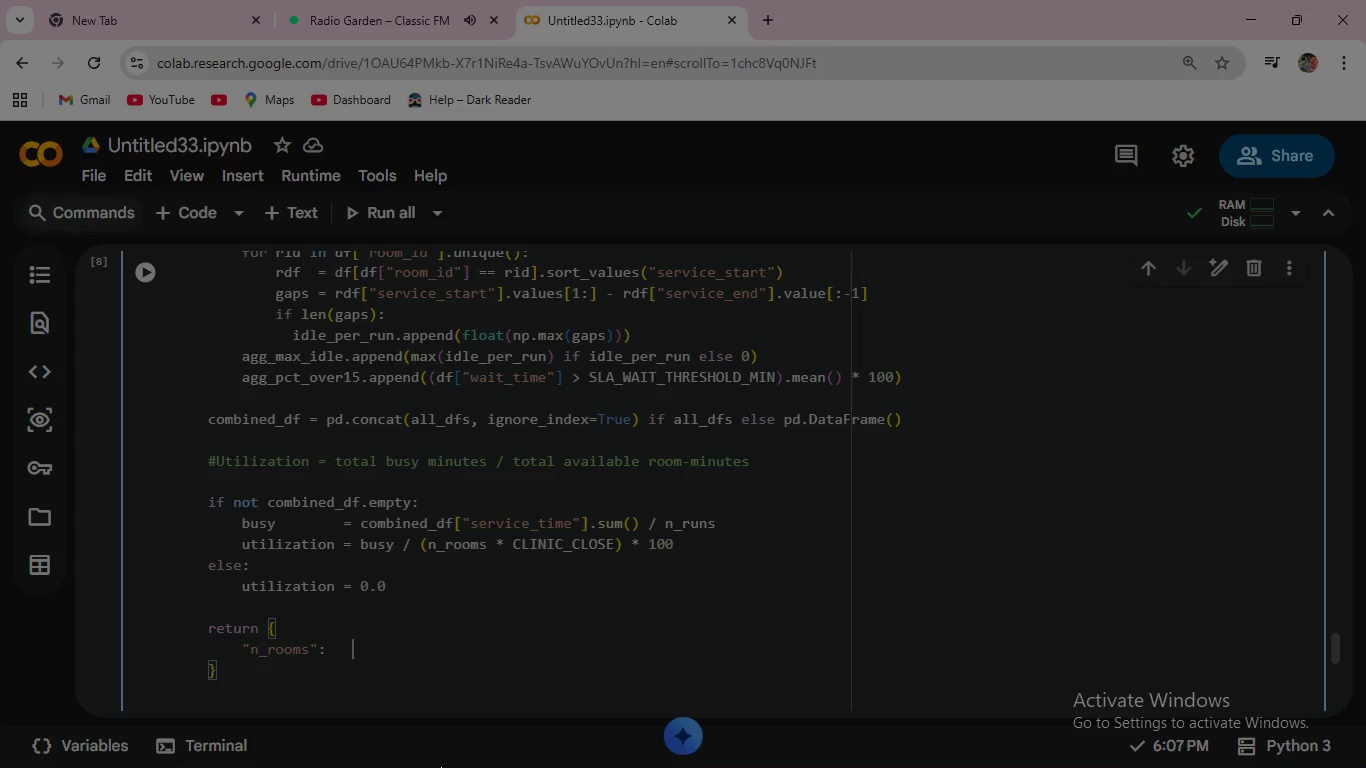 
key(Space)
 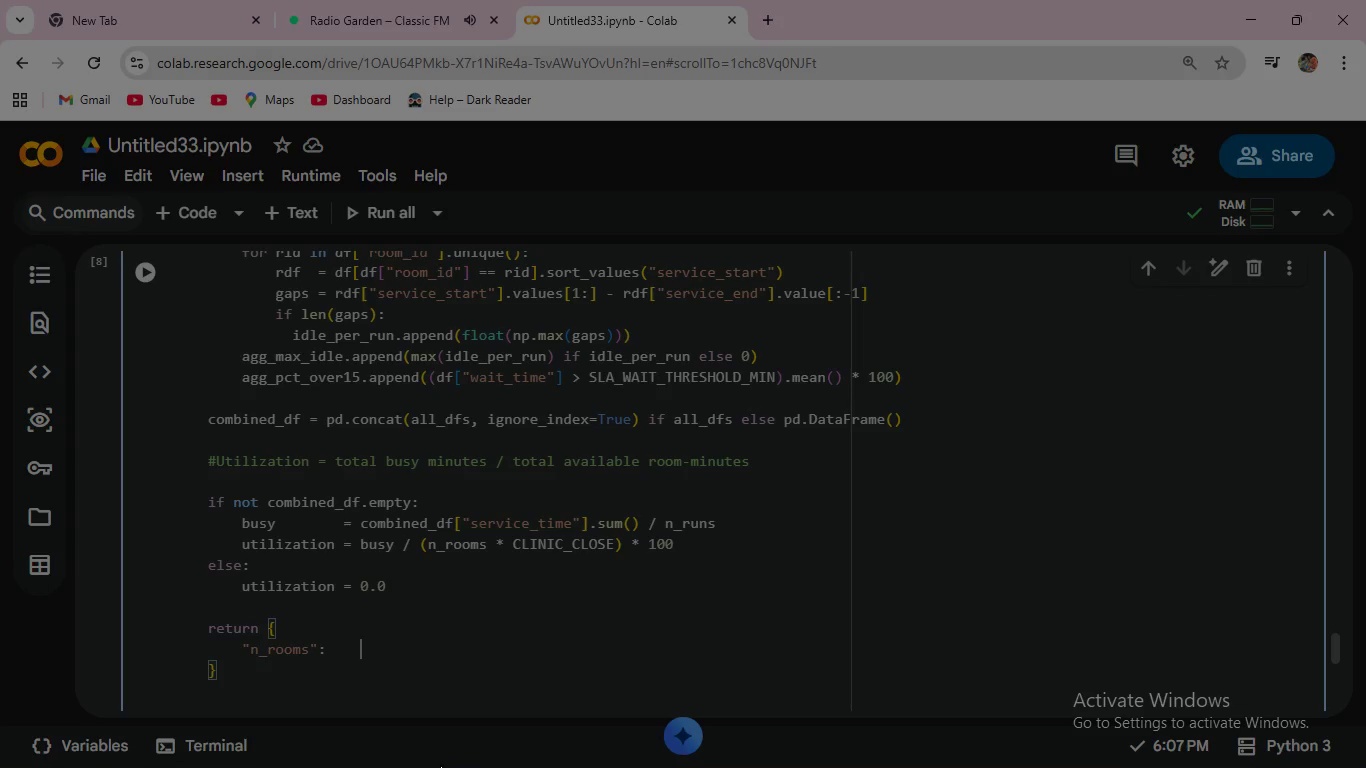 
key(Space)
 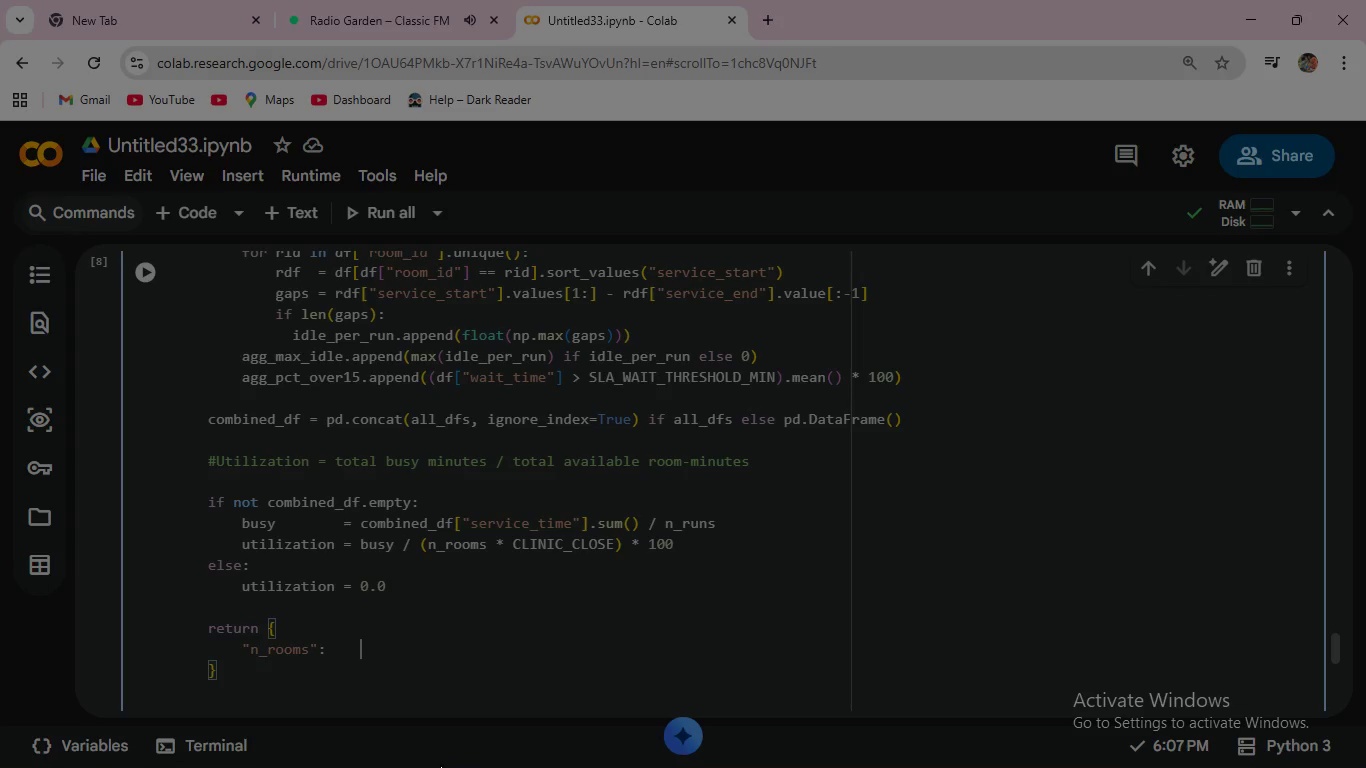 
key(Space)
 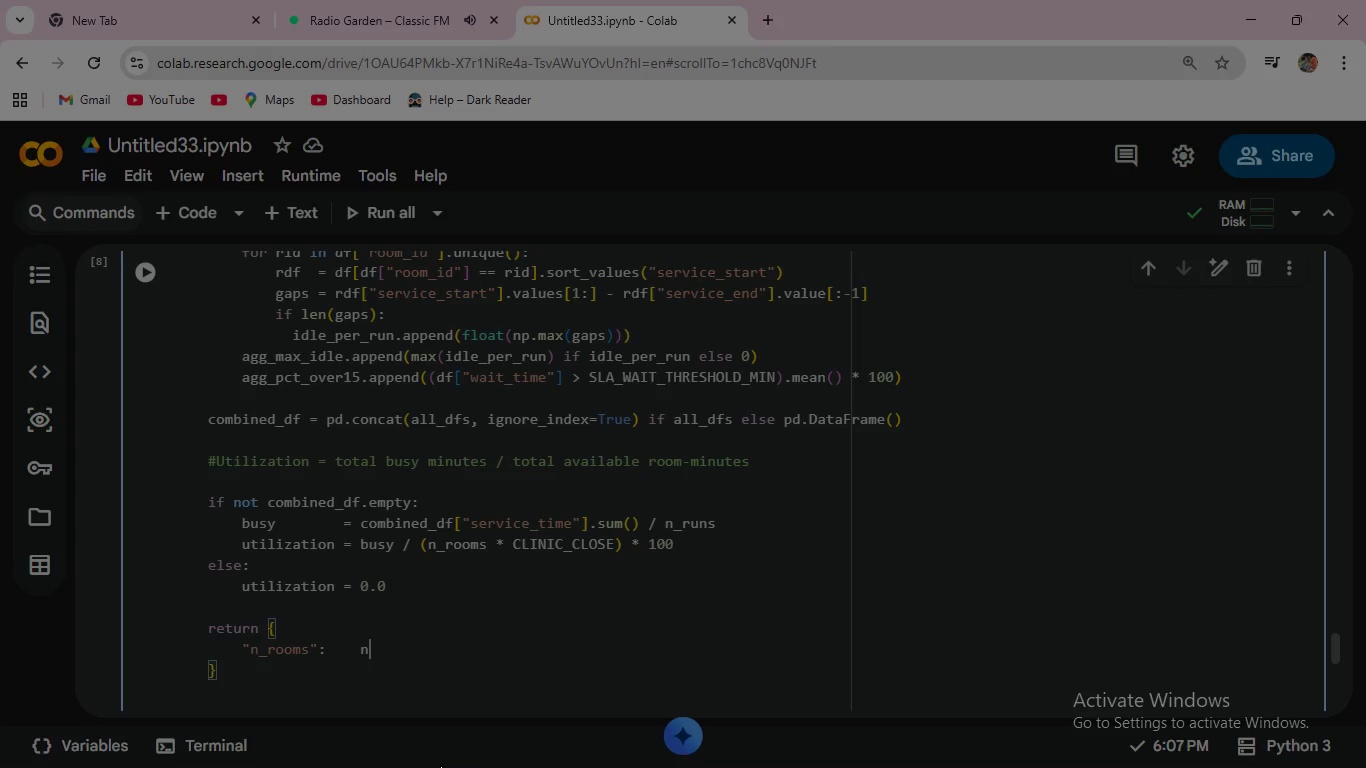 
key(N)
 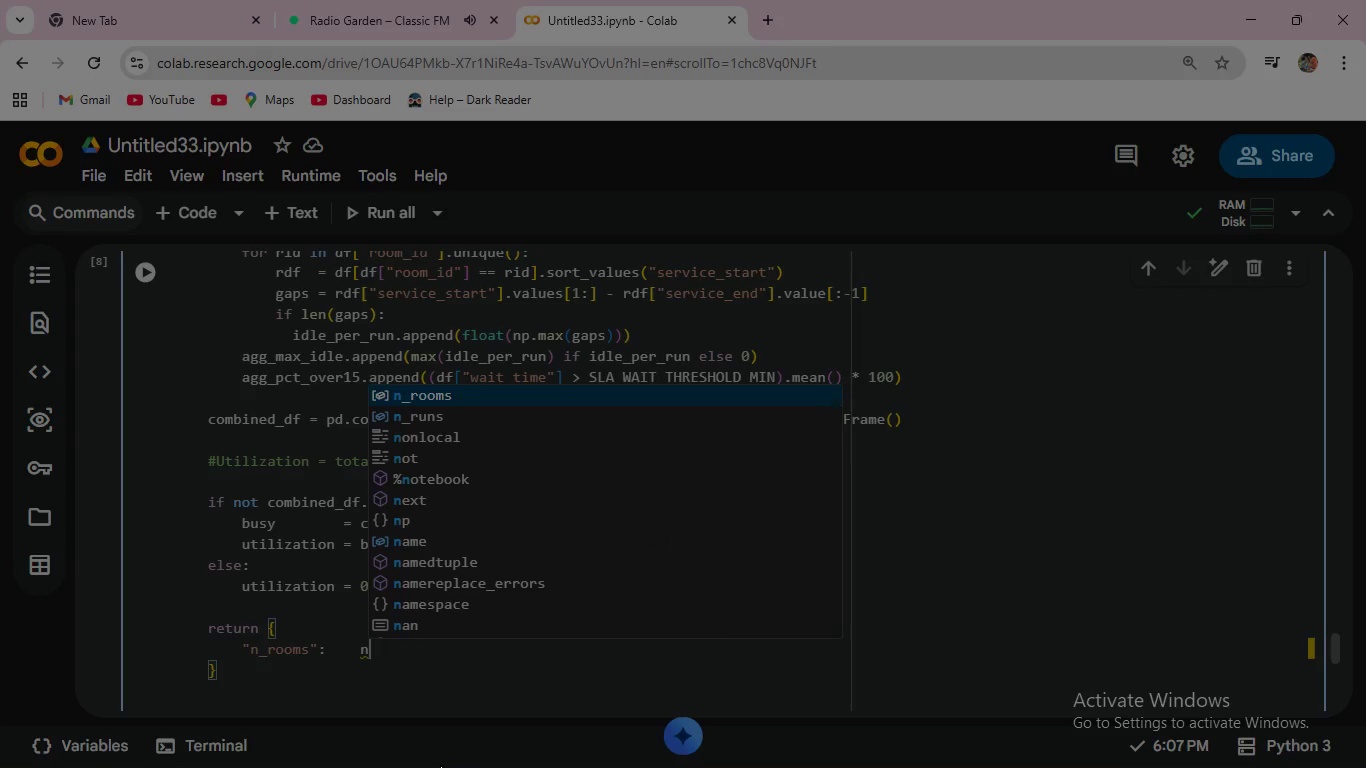 
key(Shift+Minus)
 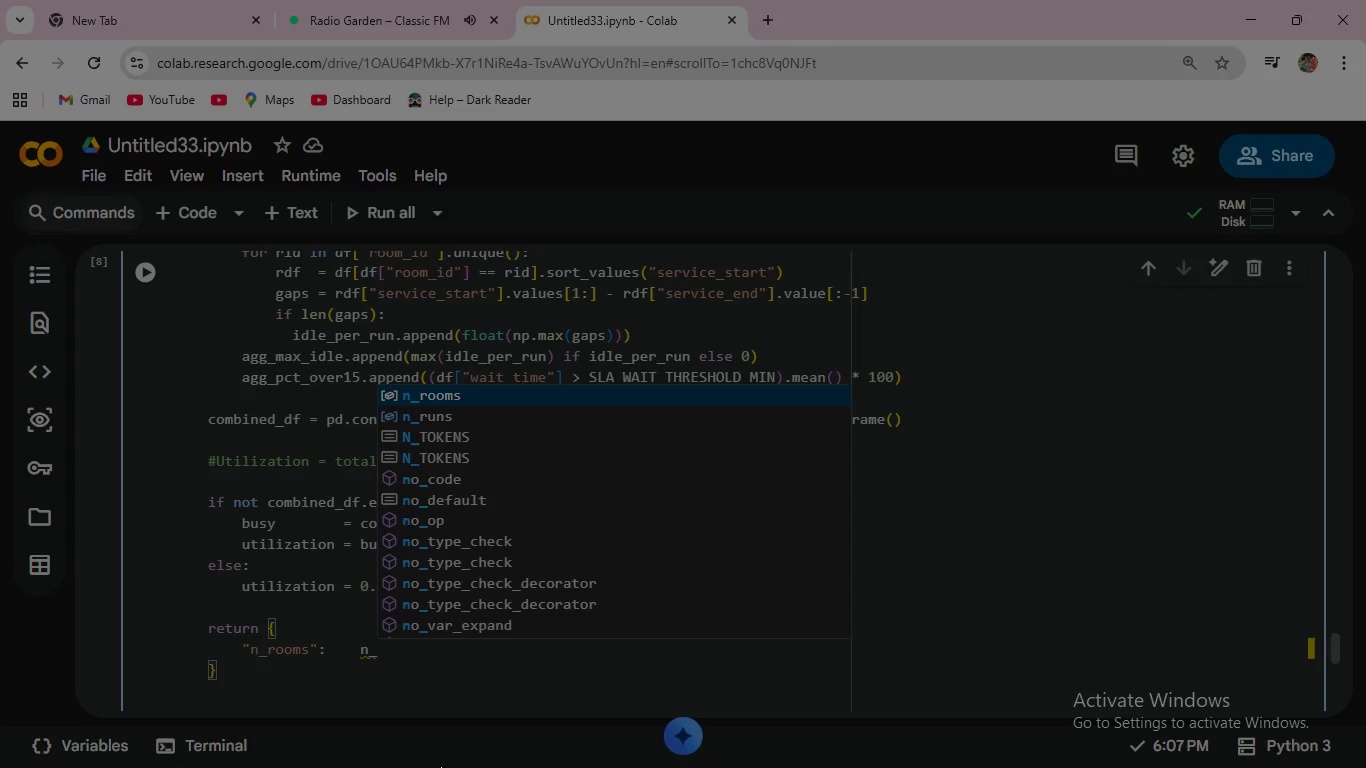 
key(Enter)
 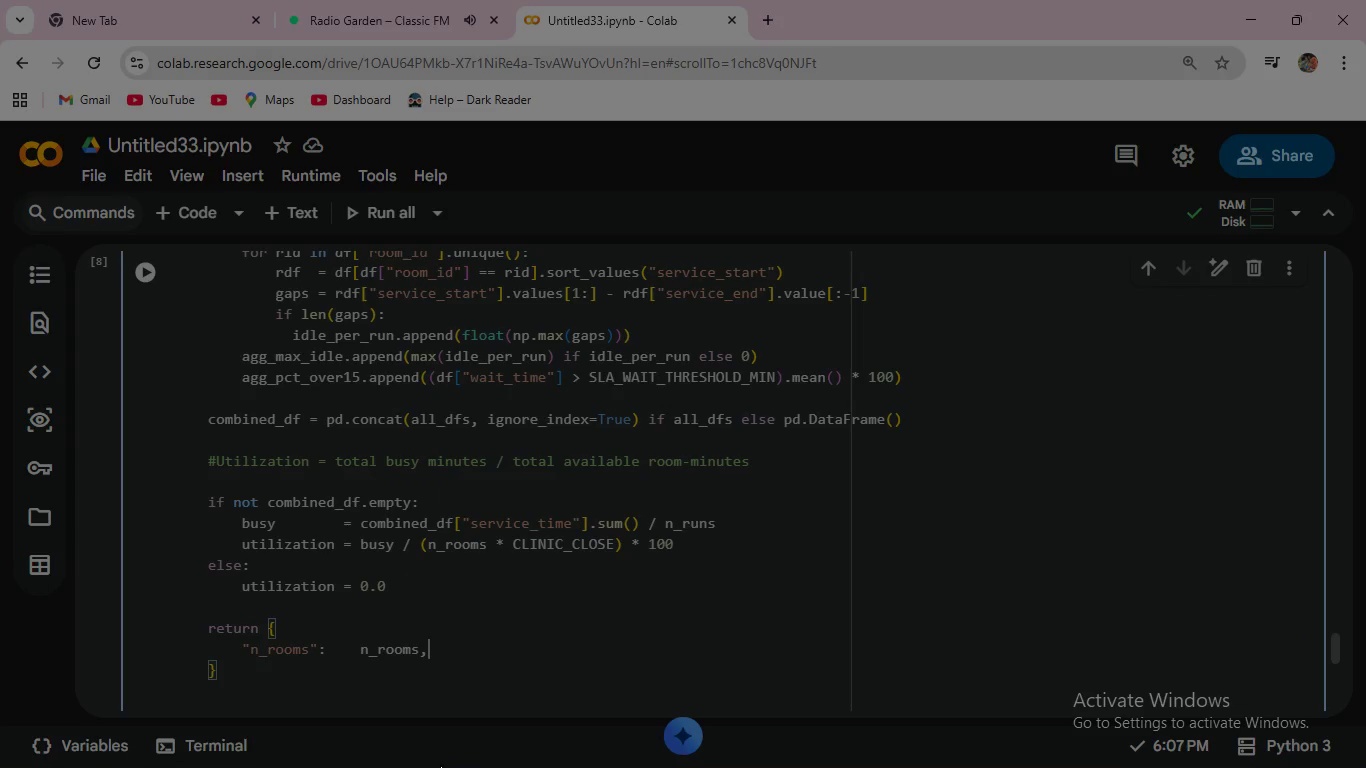 
key(Comma)
 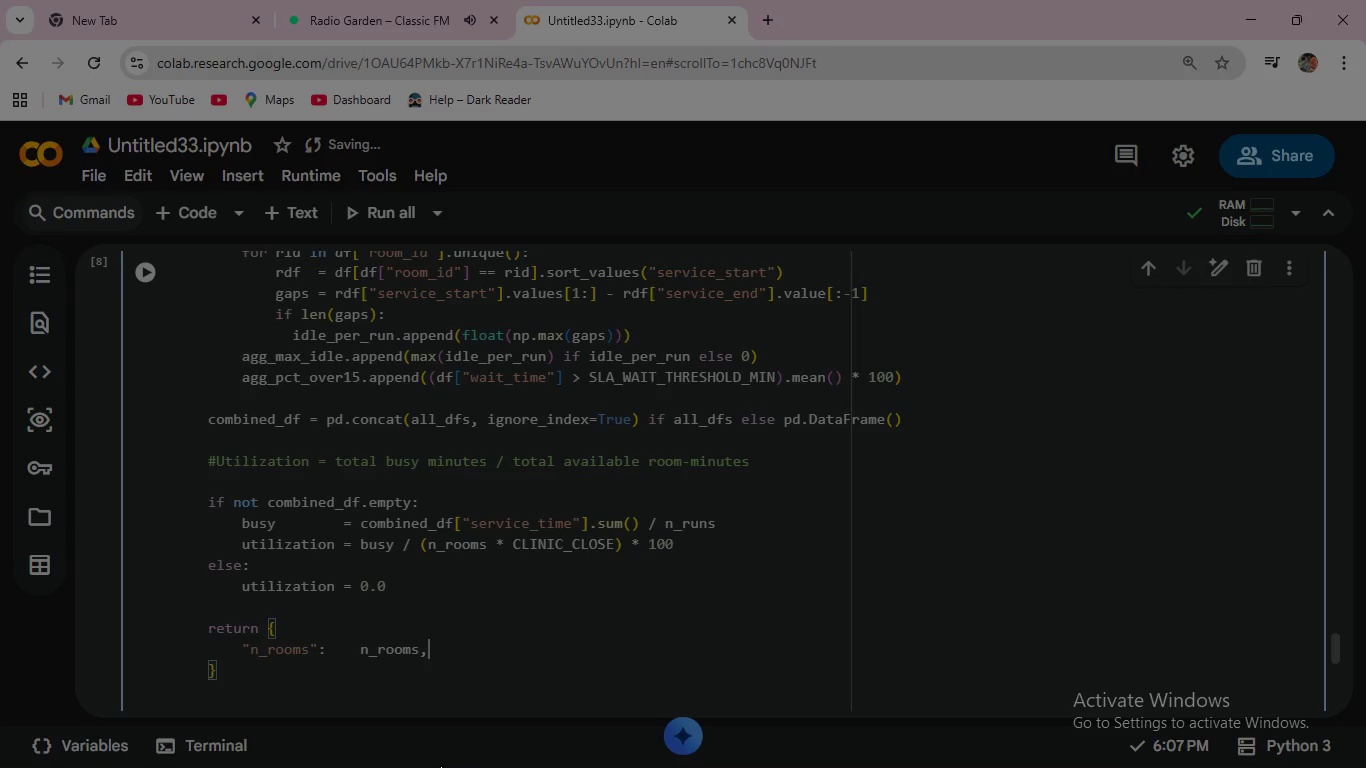 
wait(18.05)
 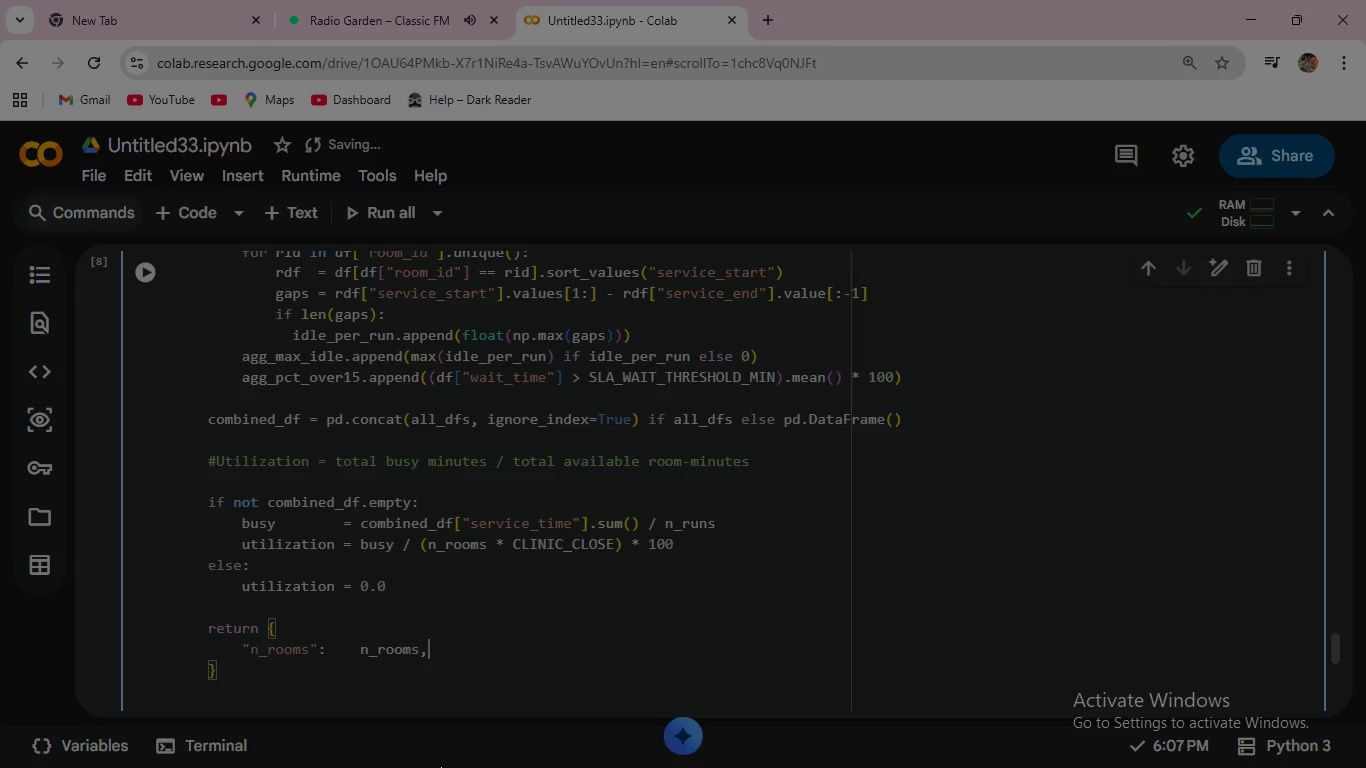 
key(Enter)
 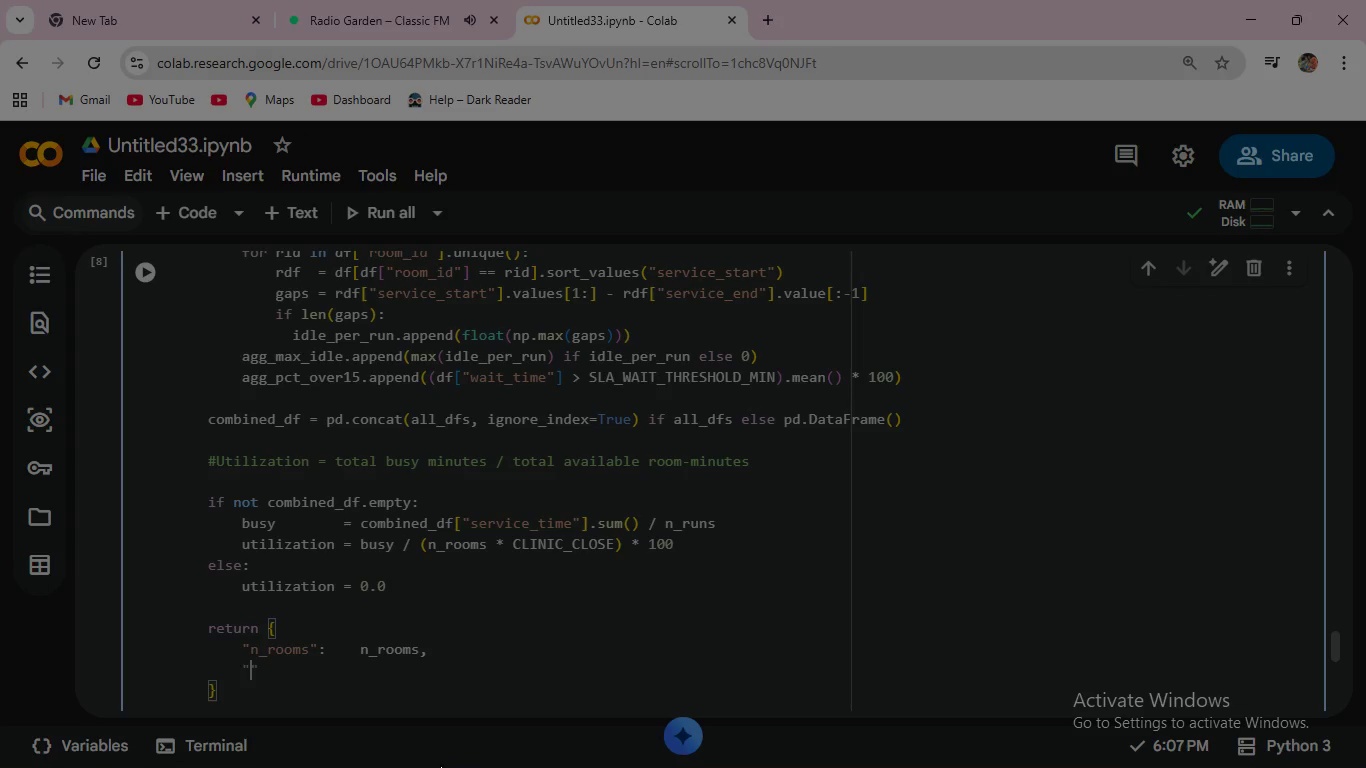 
type("wait_times)
 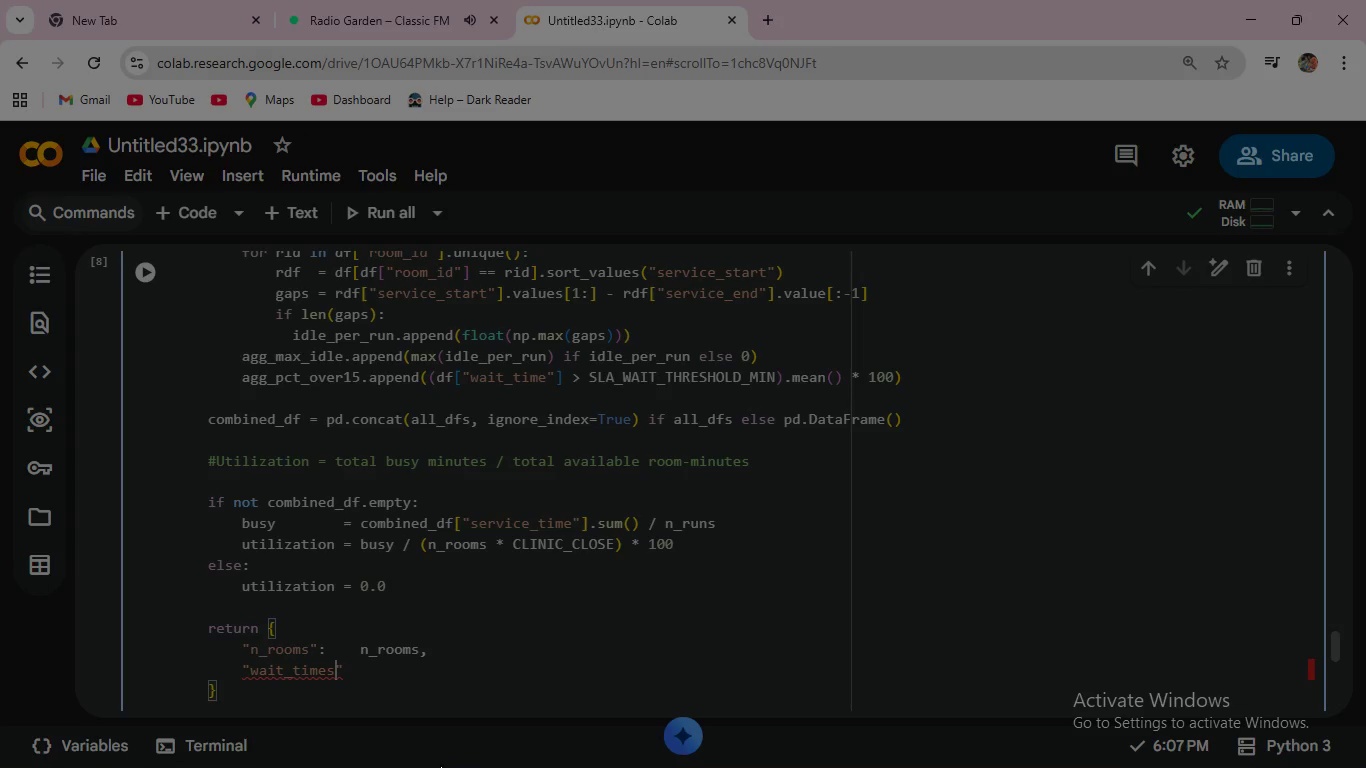 
key(ArrowRight)
 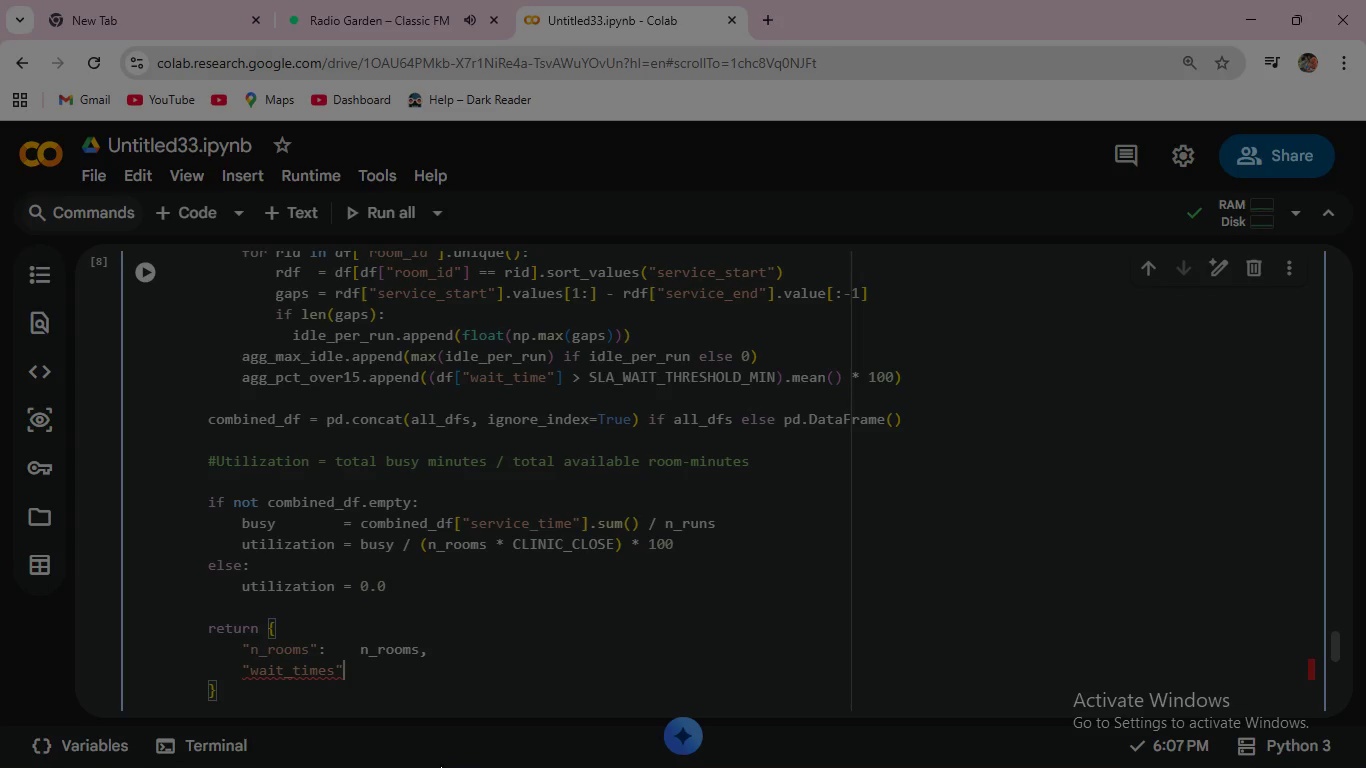 
type(: agg)
 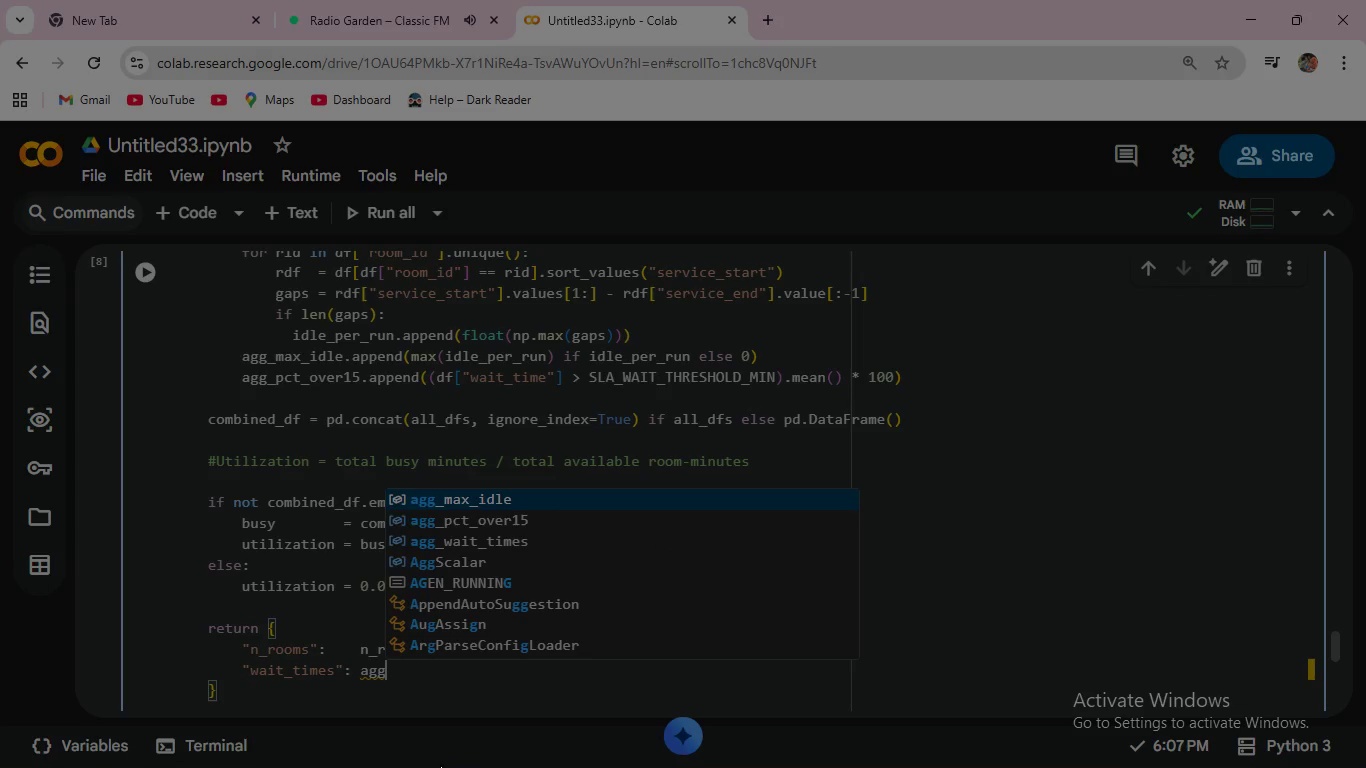 
key(Shift+Minus)
 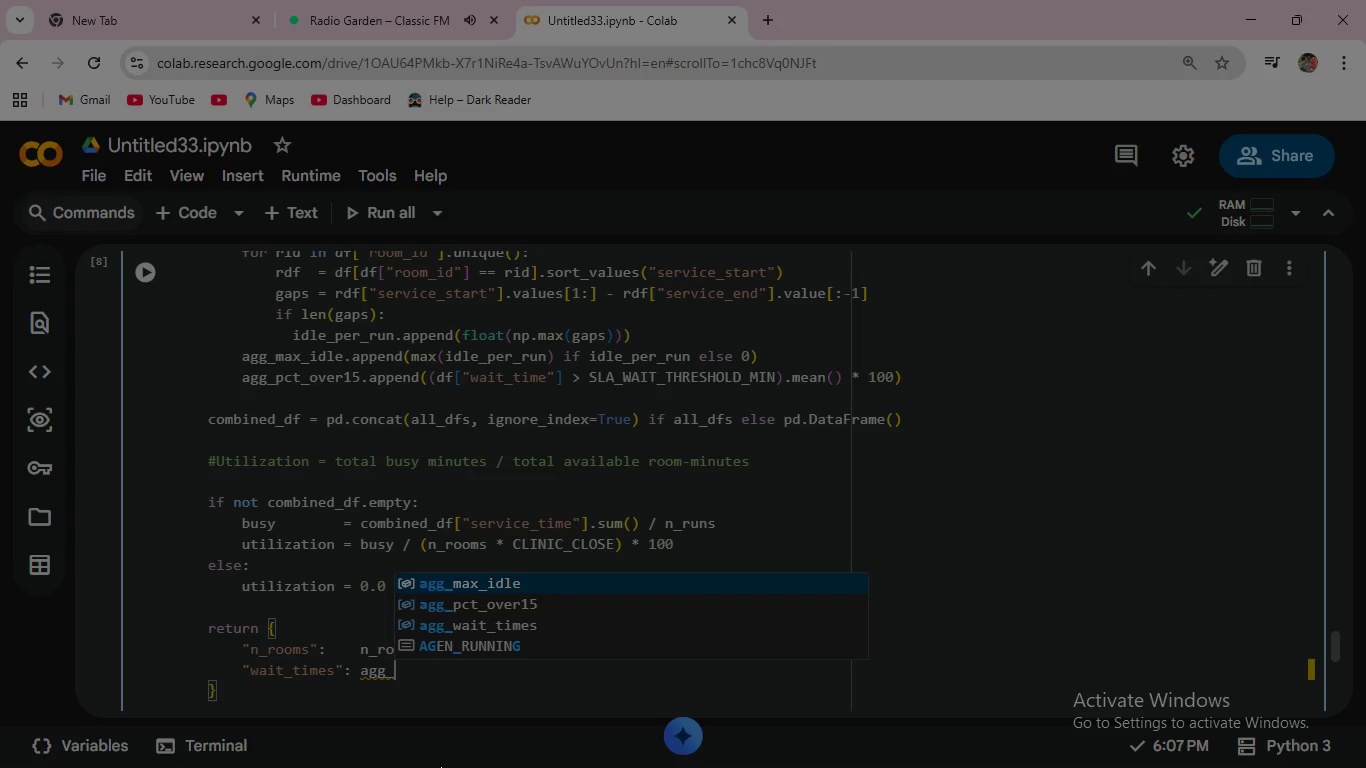 
key(ArrowDown)
 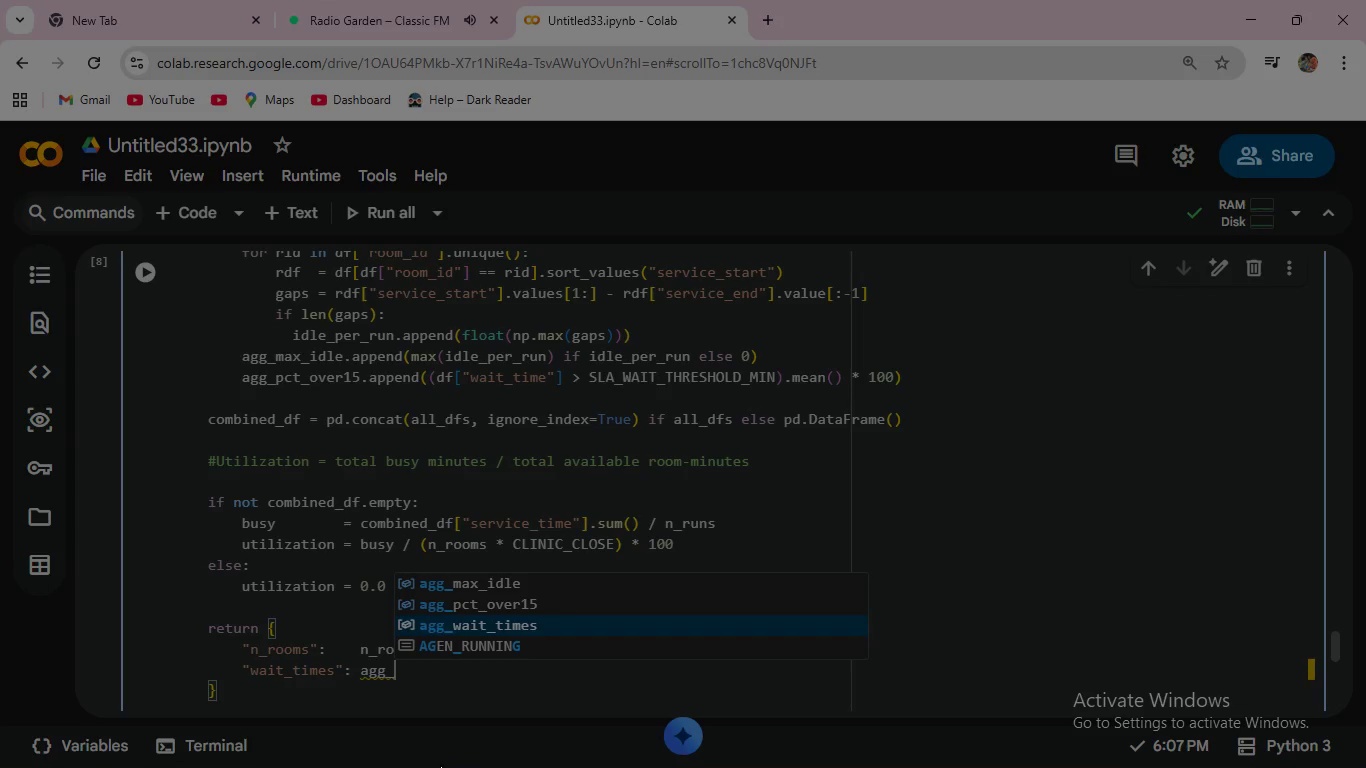 
key(ArrowDown)
 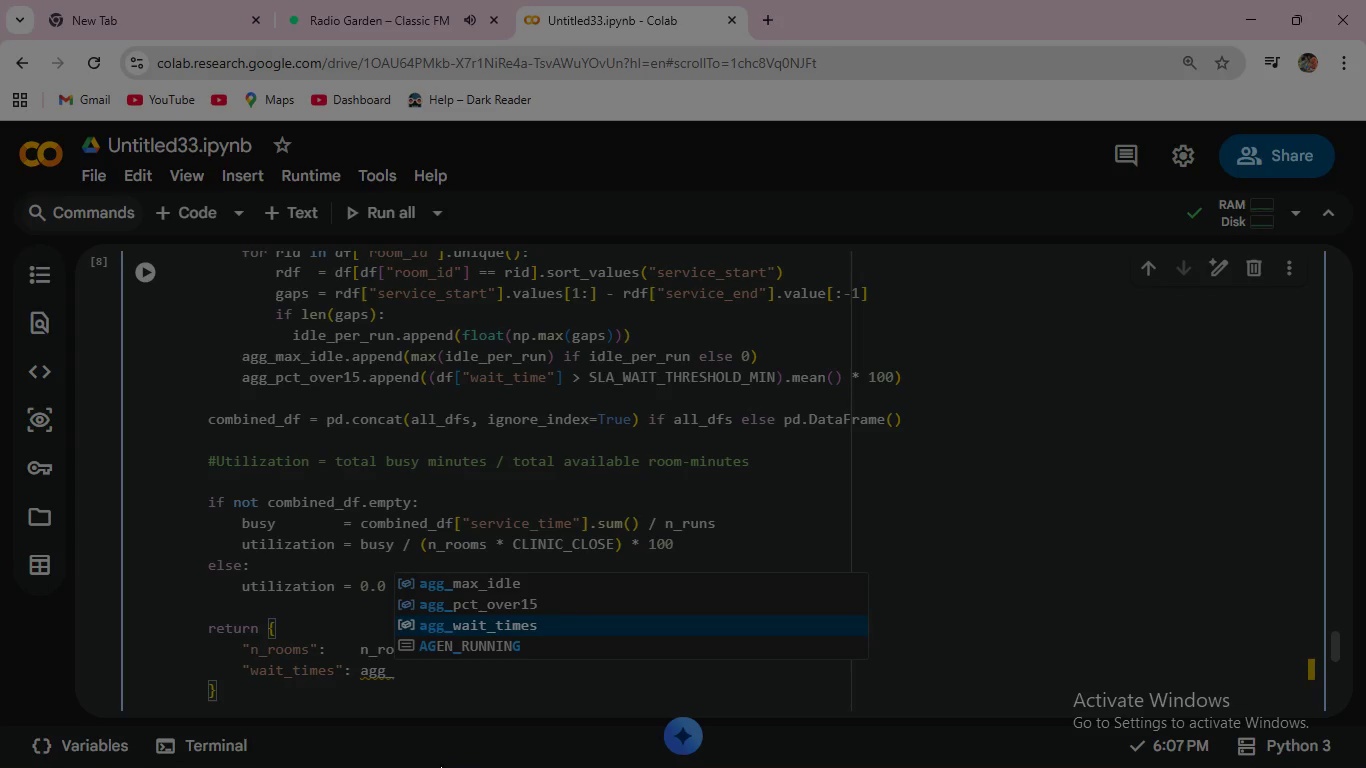 
key(Enter)
 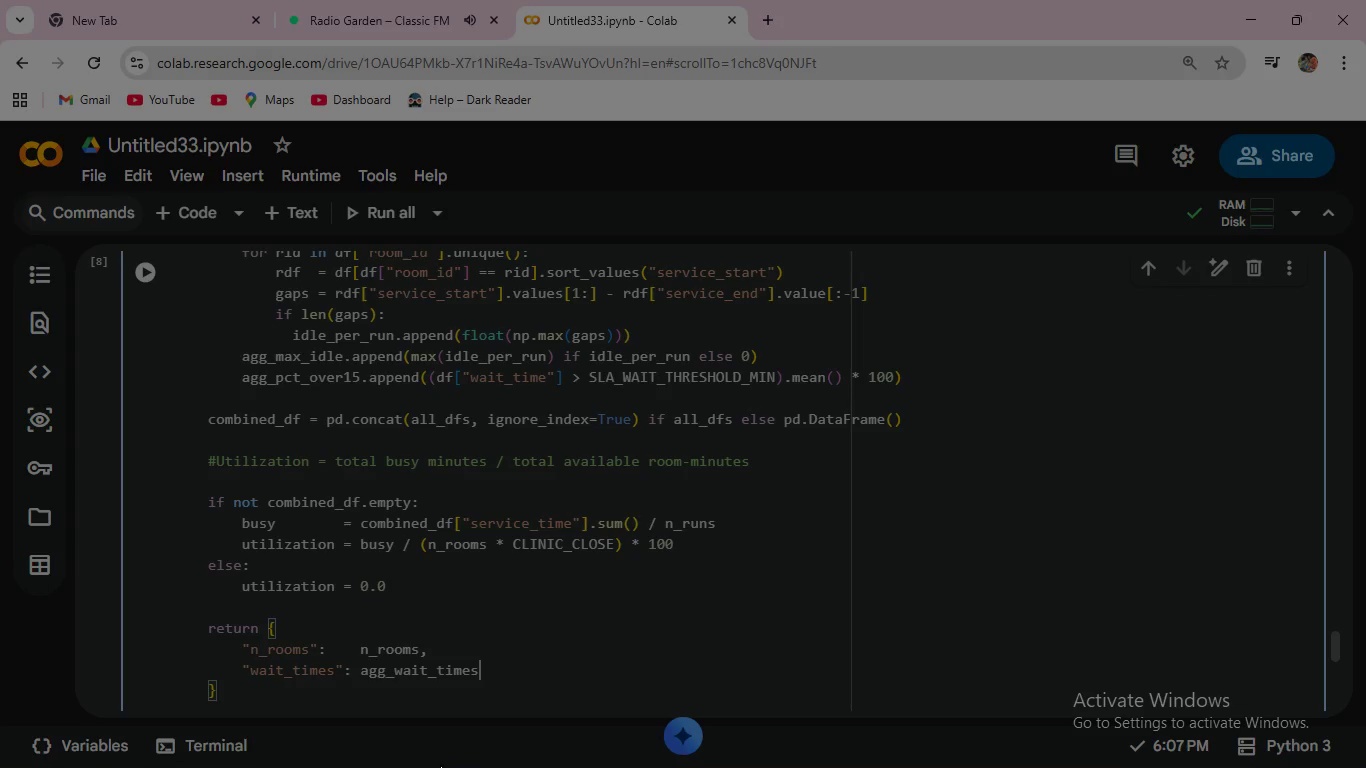 
key(Comma)
 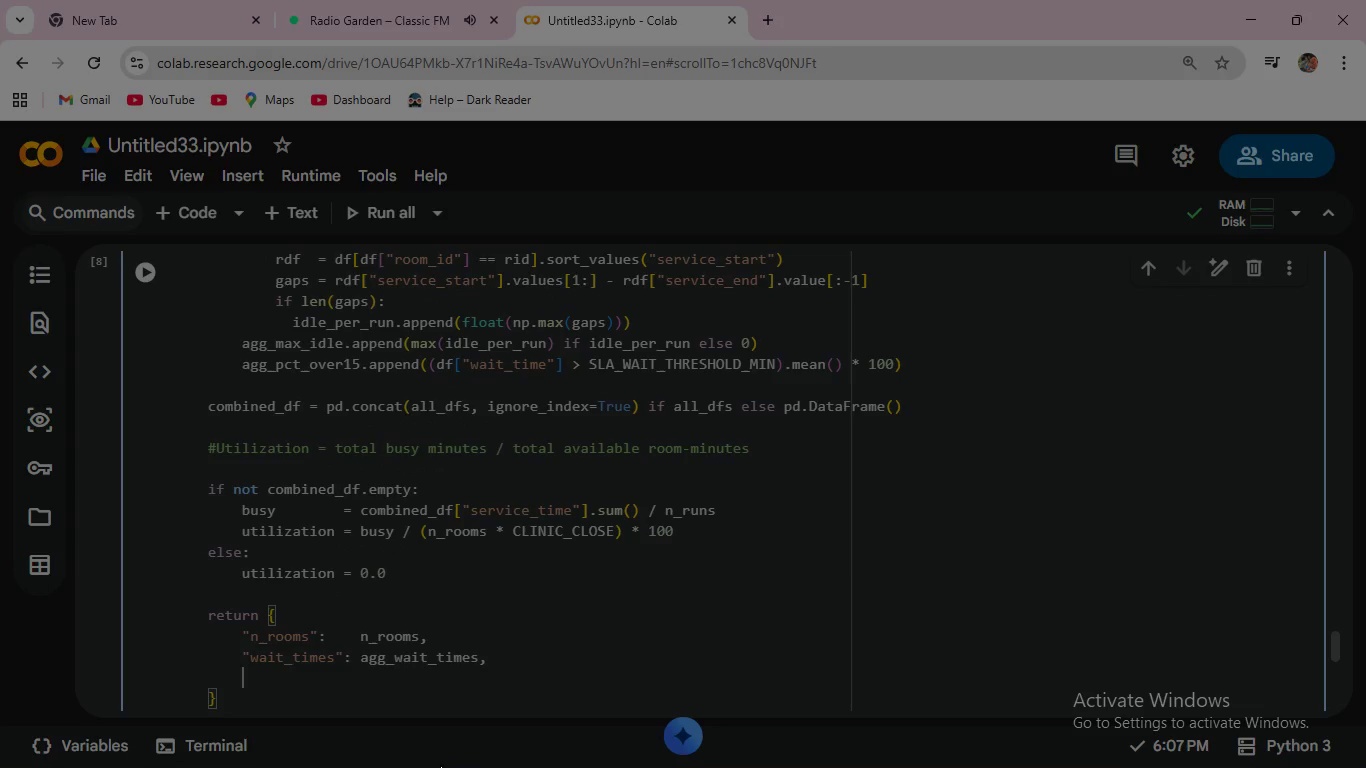 
key(Enter)
 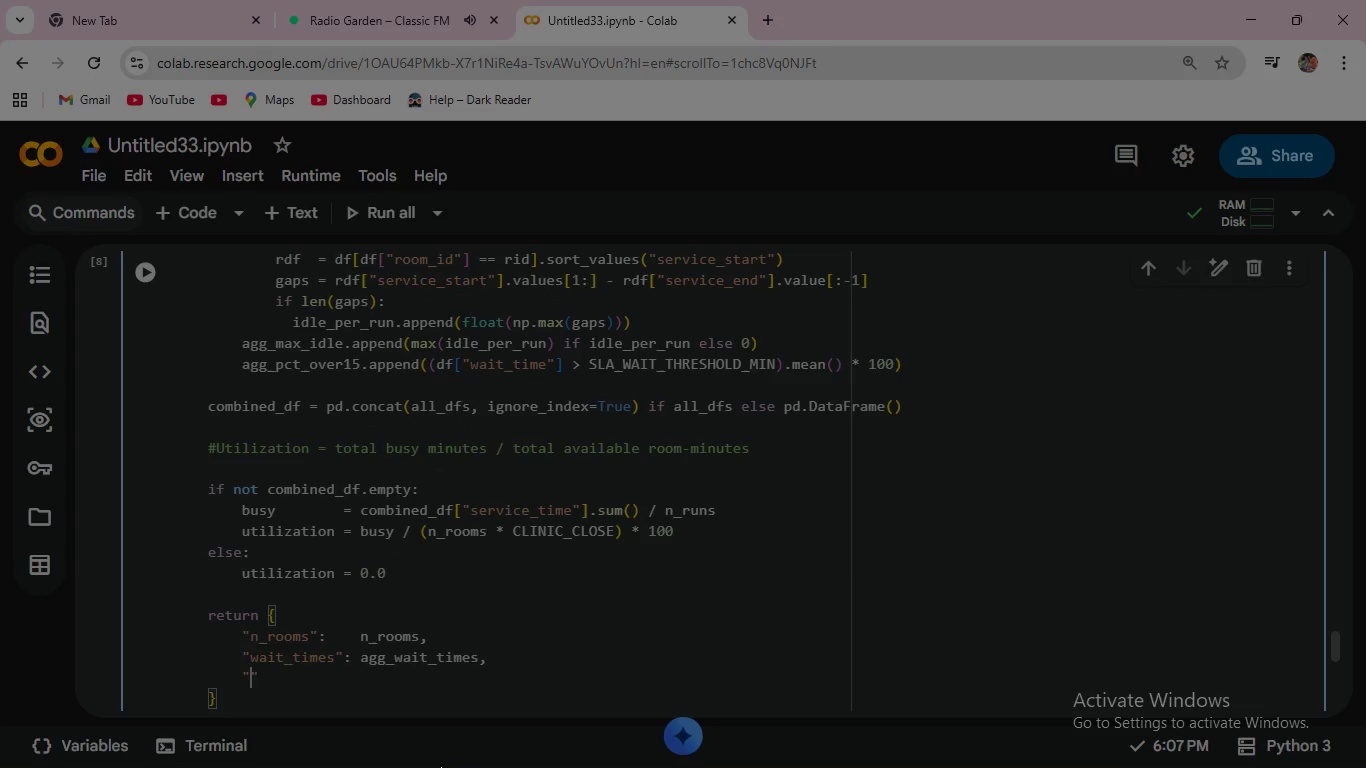 
type("avg_wait)
 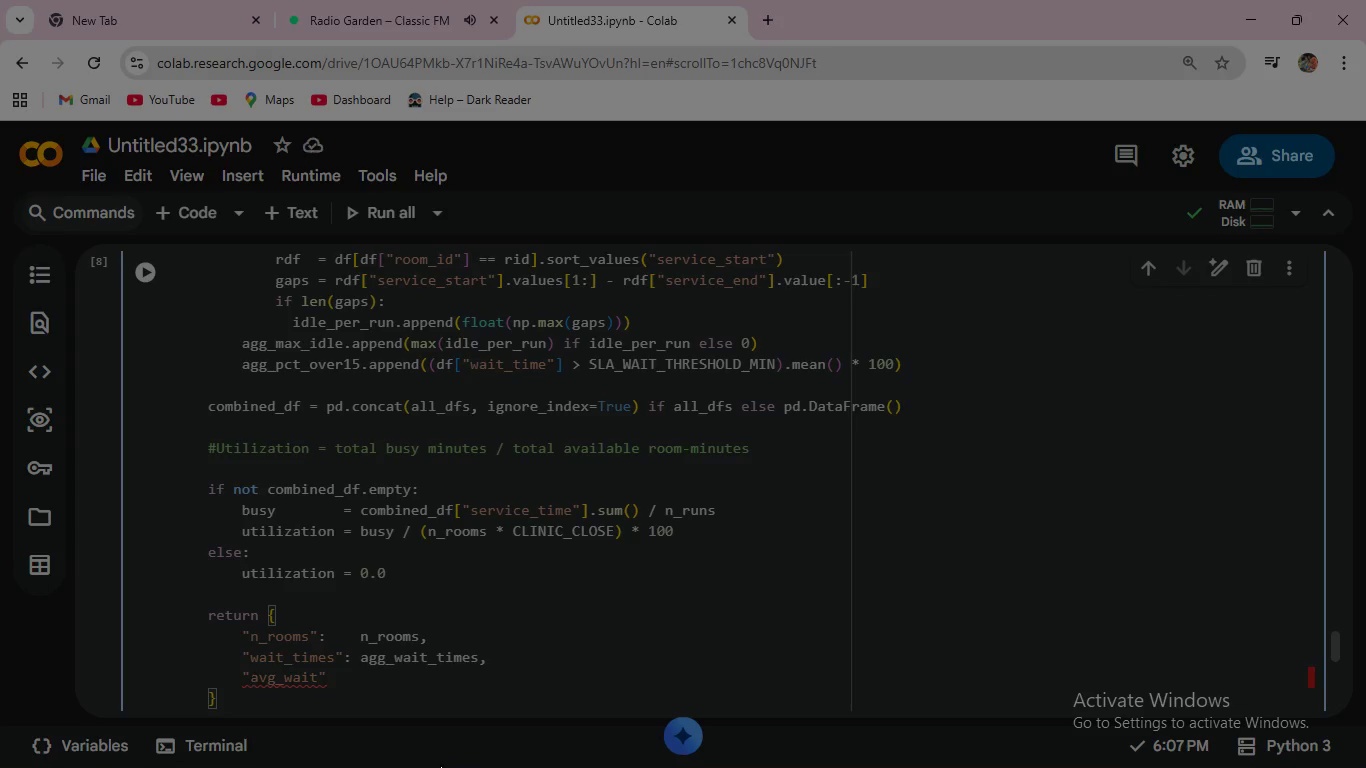 
key(ArrowRight)
 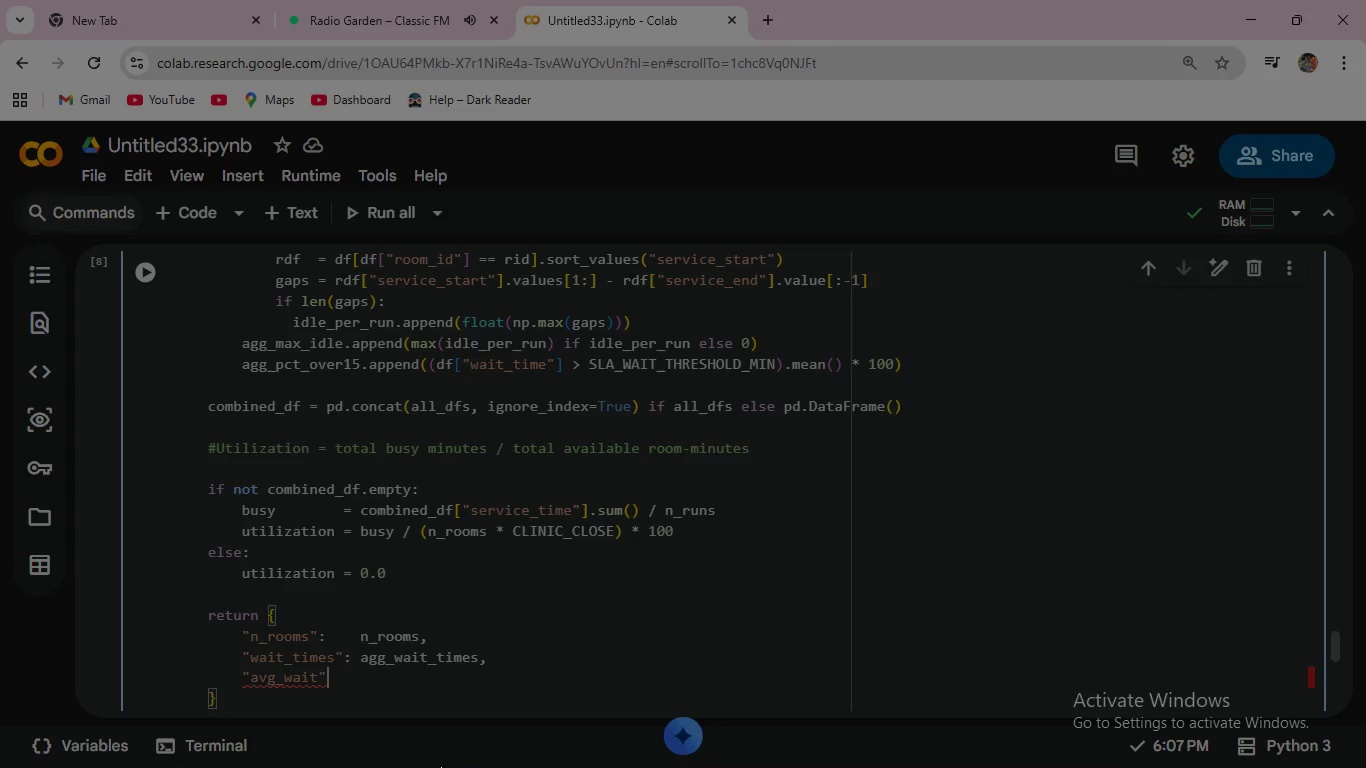 
type(:   float(np.mean(agg)
 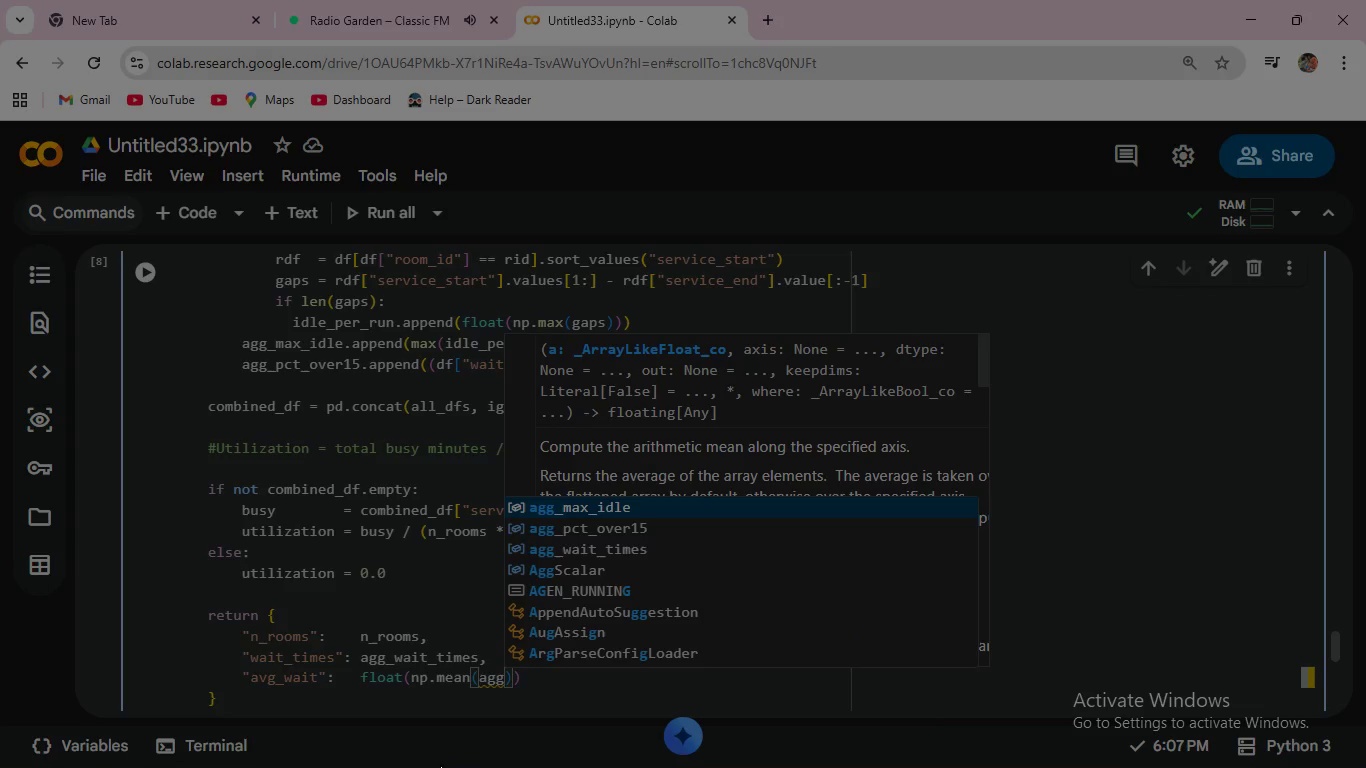 
key(ArrowDown)
 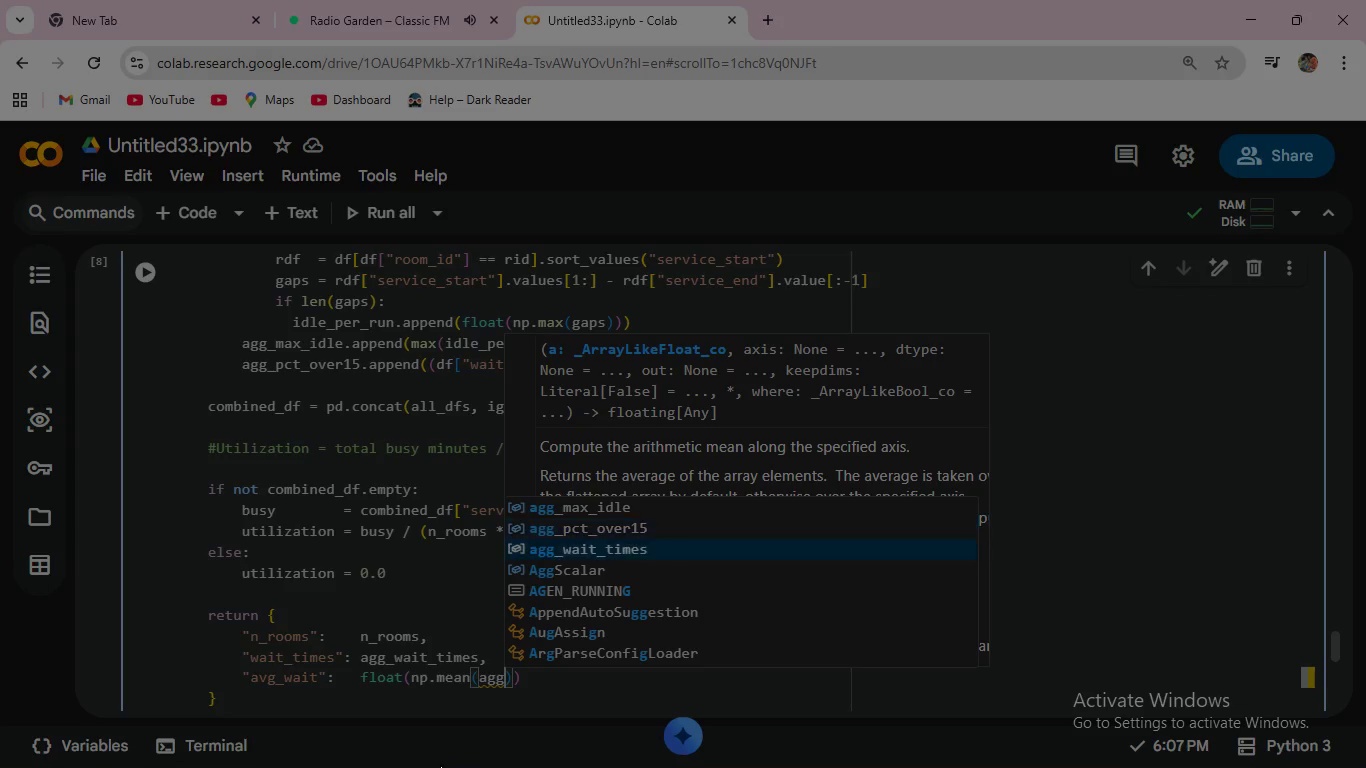 
key(ArrowDown)
 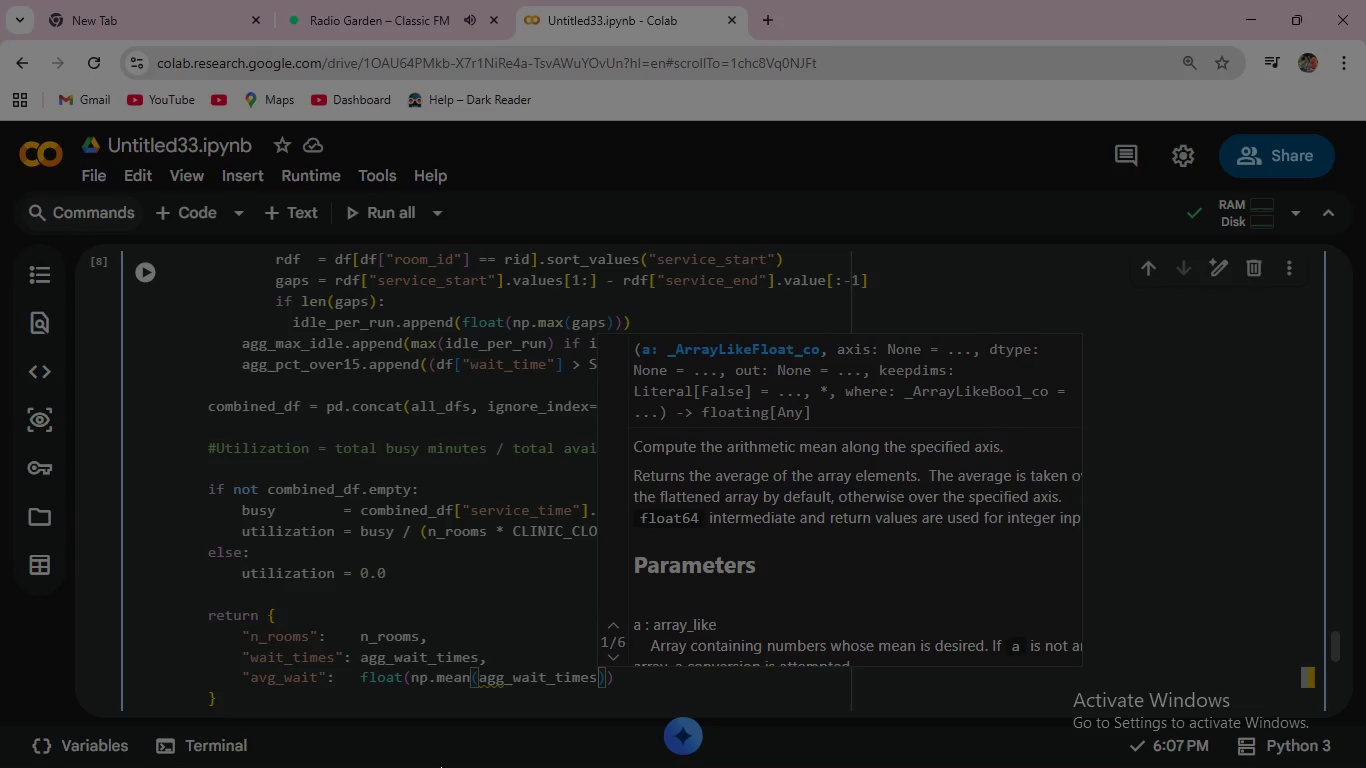 
key(Enter)
 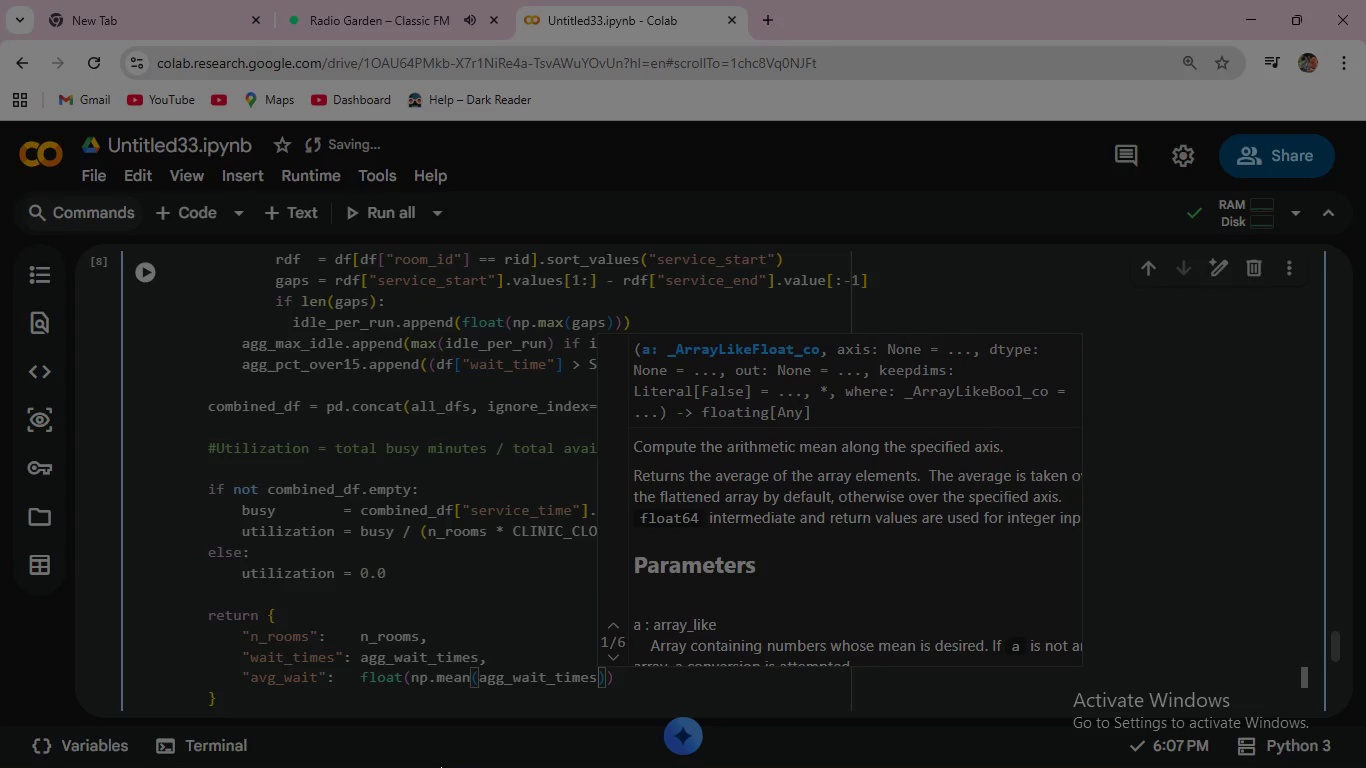 
wait(6.08)
 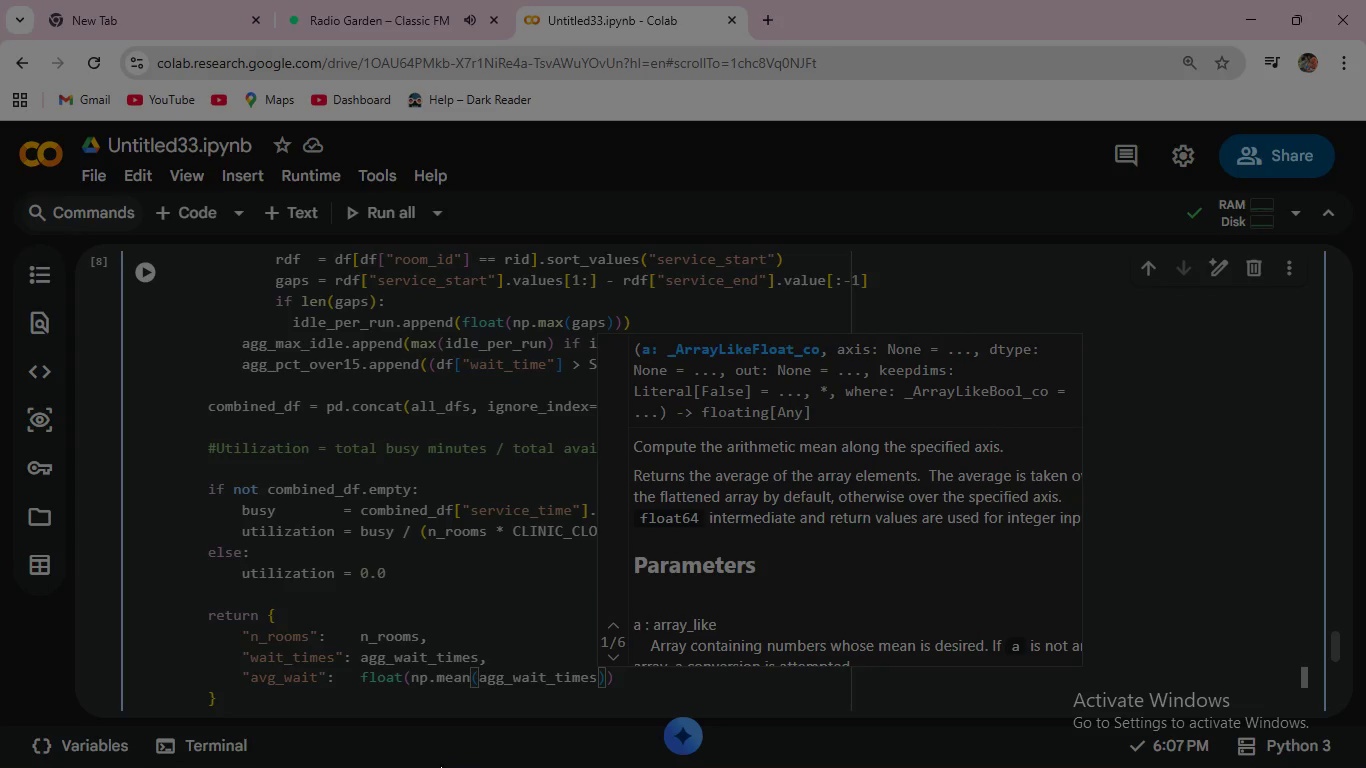 
key(ArrowRight)
 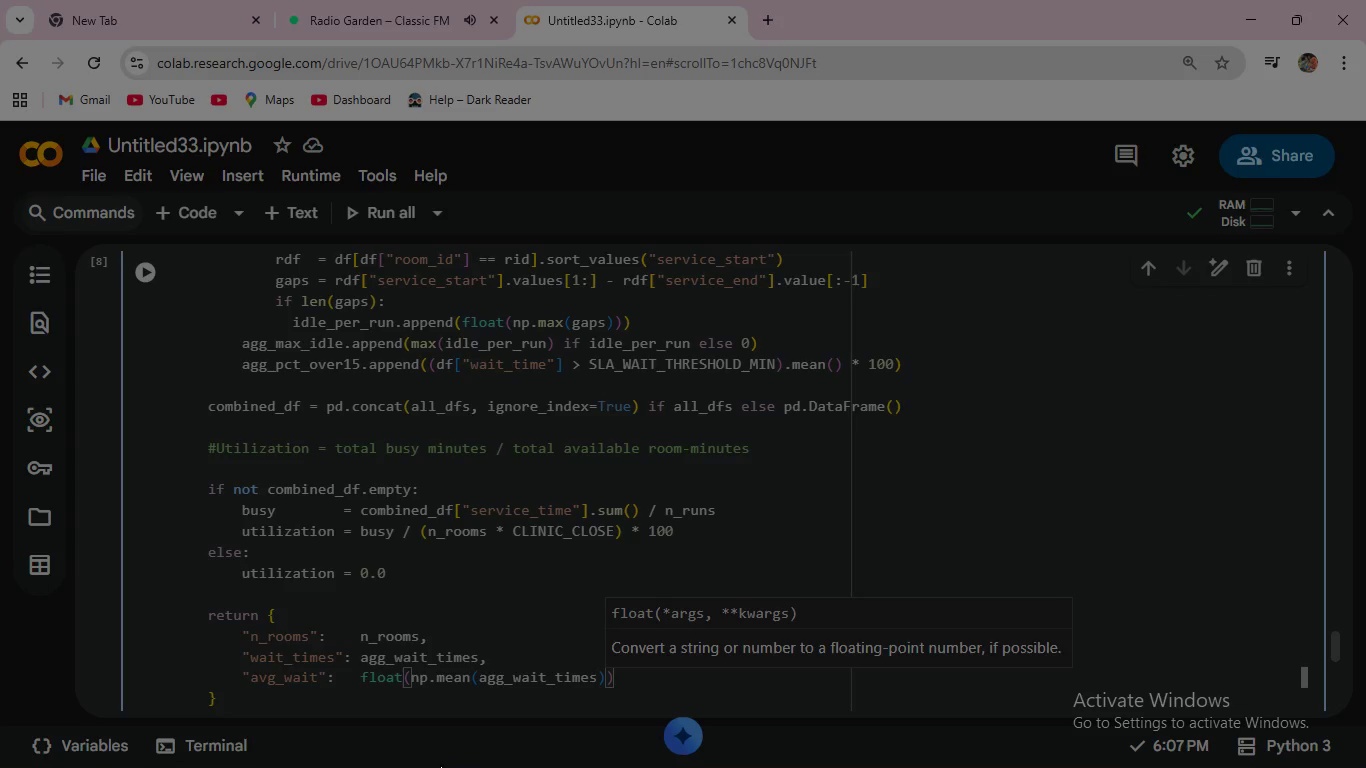 
key(ArrowRight)
 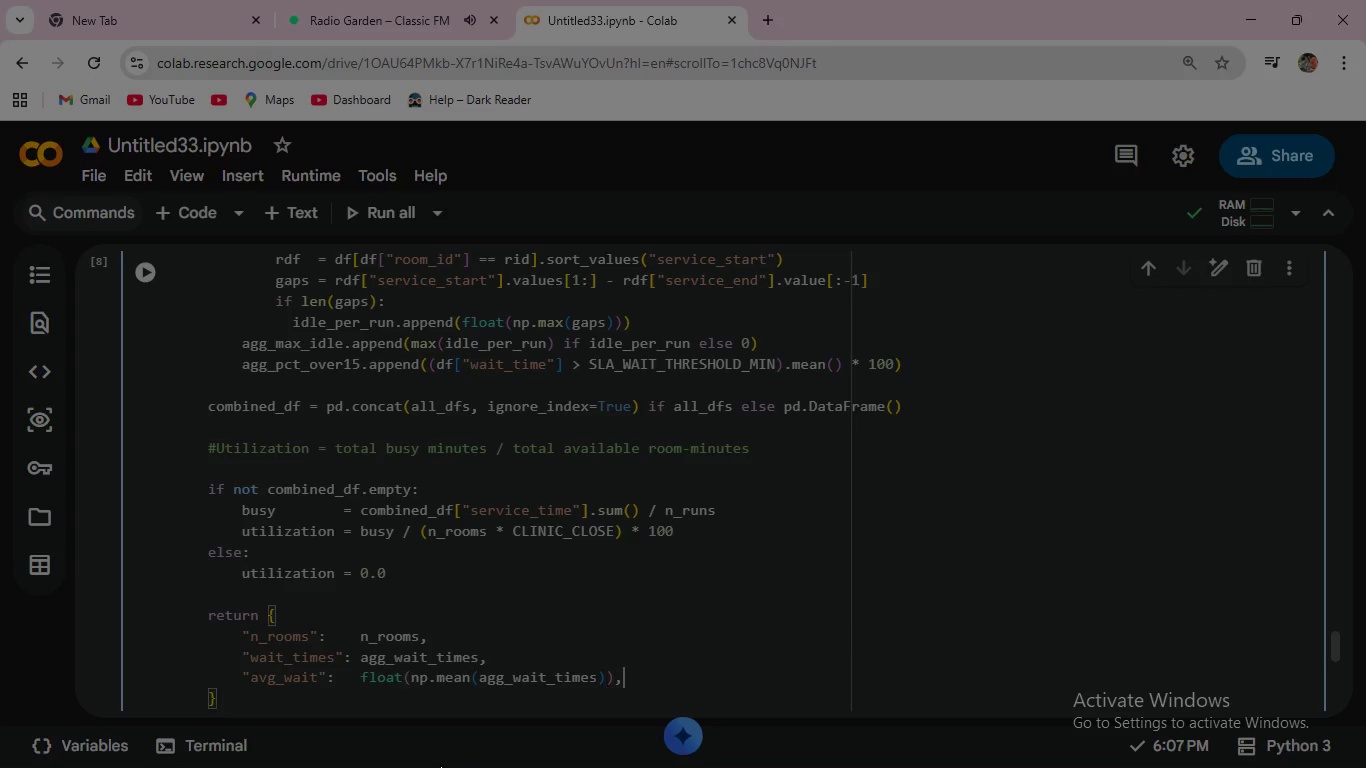 
key(Comma)
 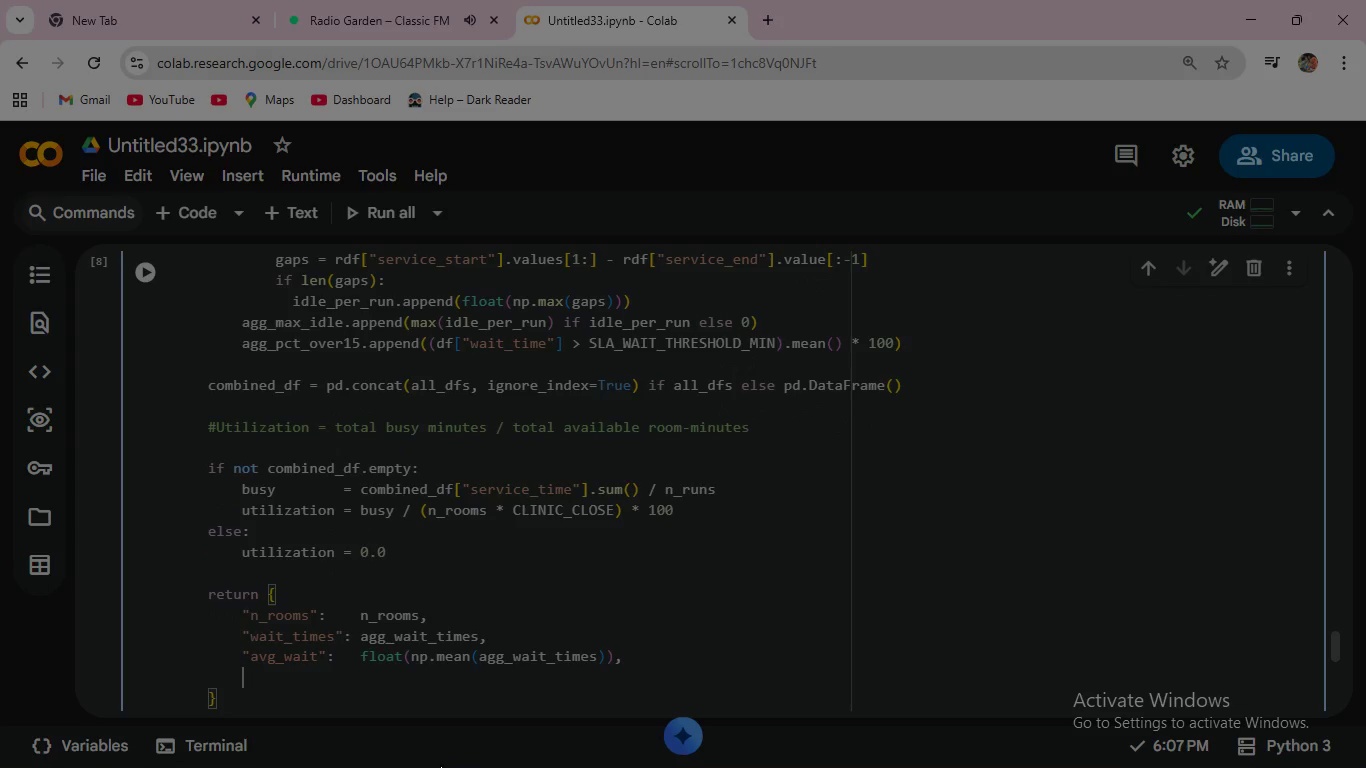 
key(Enter)
 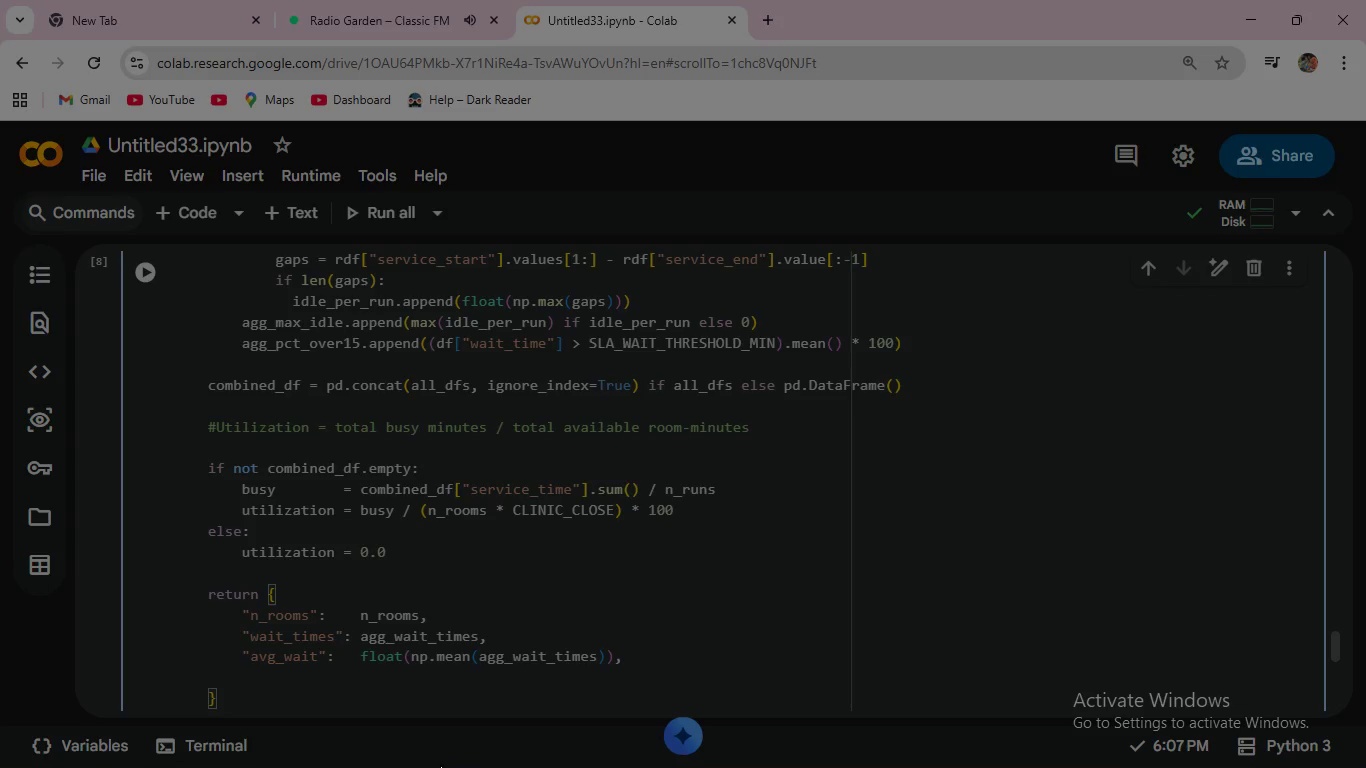 
wait(13.86)
 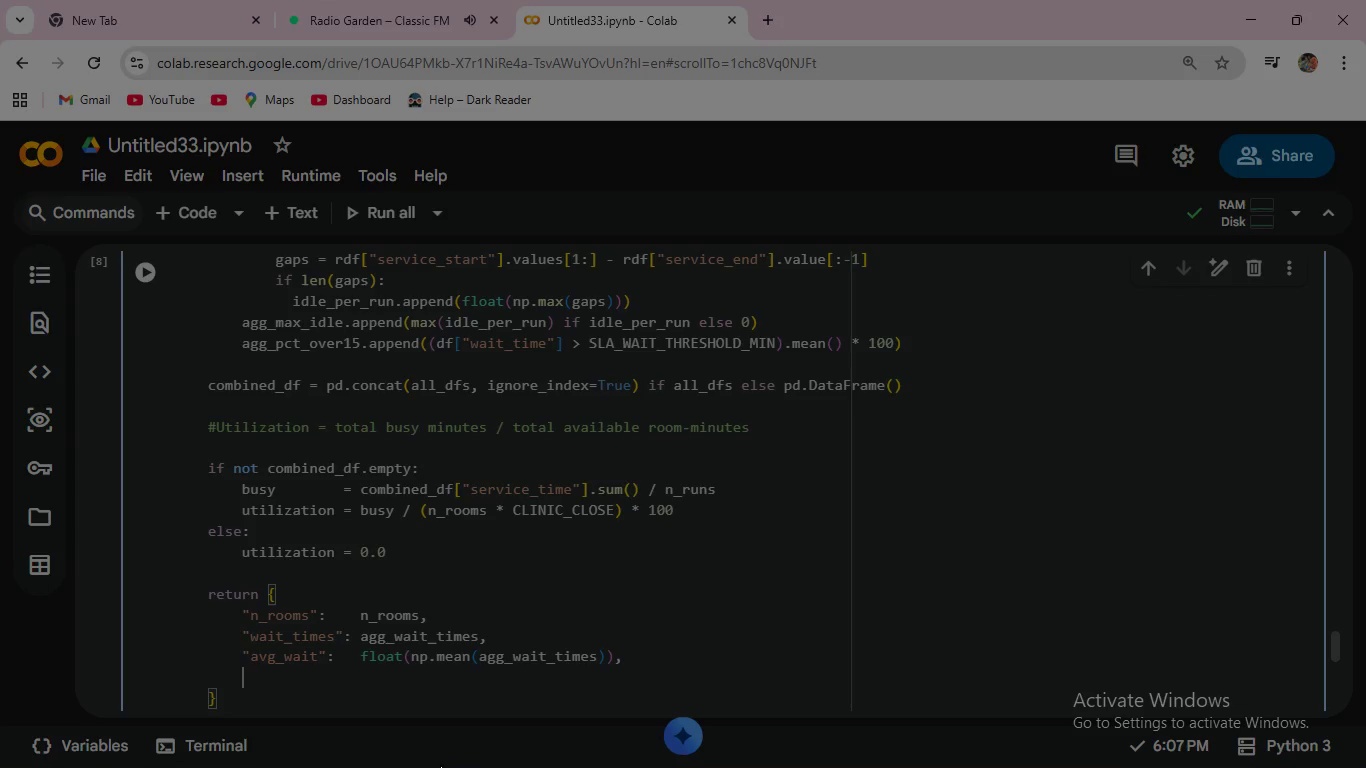 
key(Shift+Quote)
 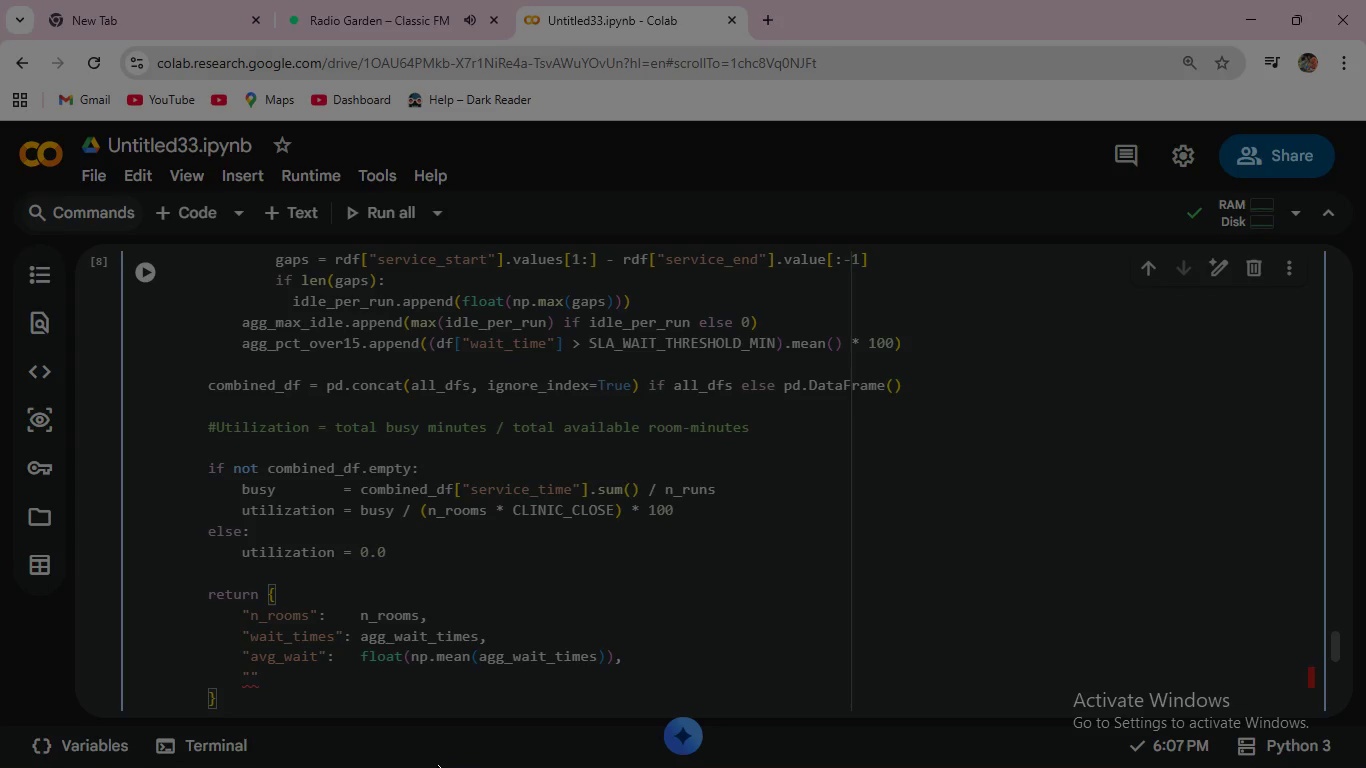 
type(p95_wait)
 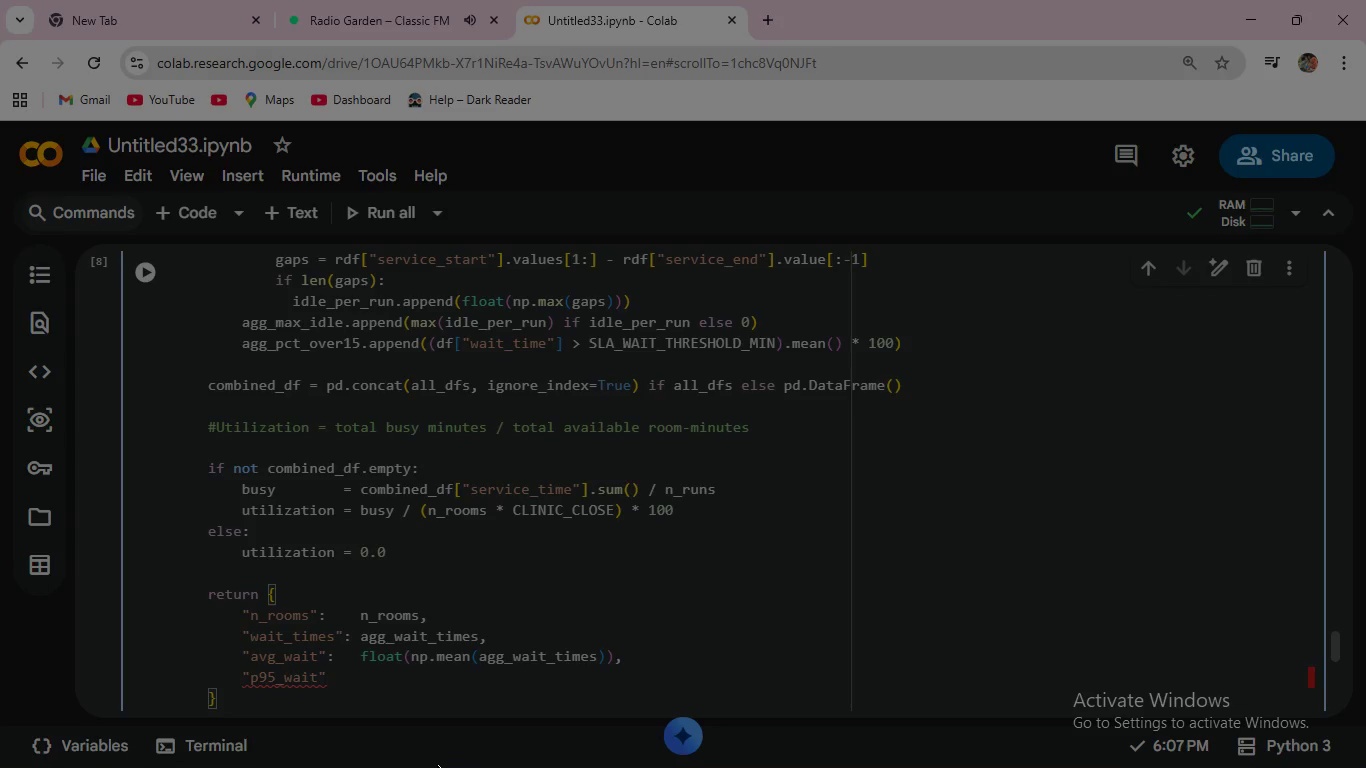 
key(ArrowRight)
 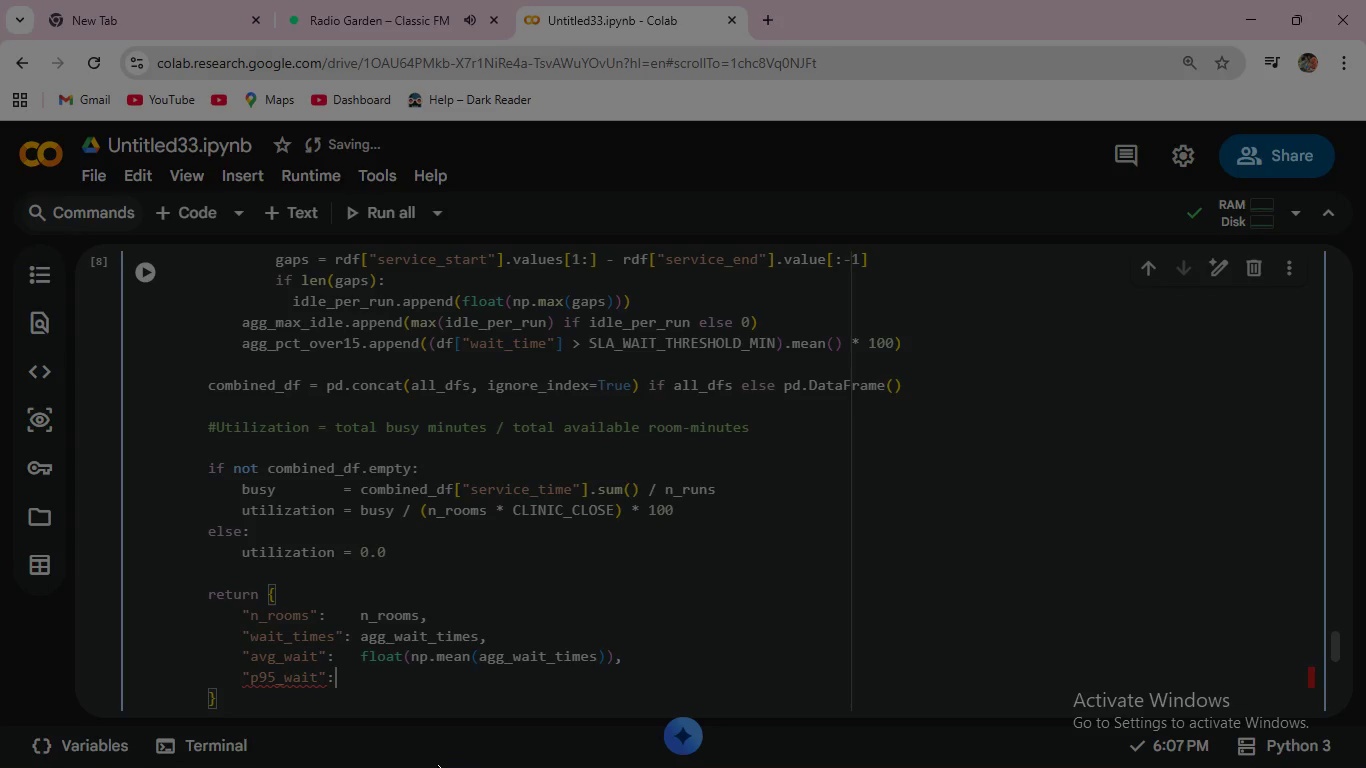 
type(:   floa)
 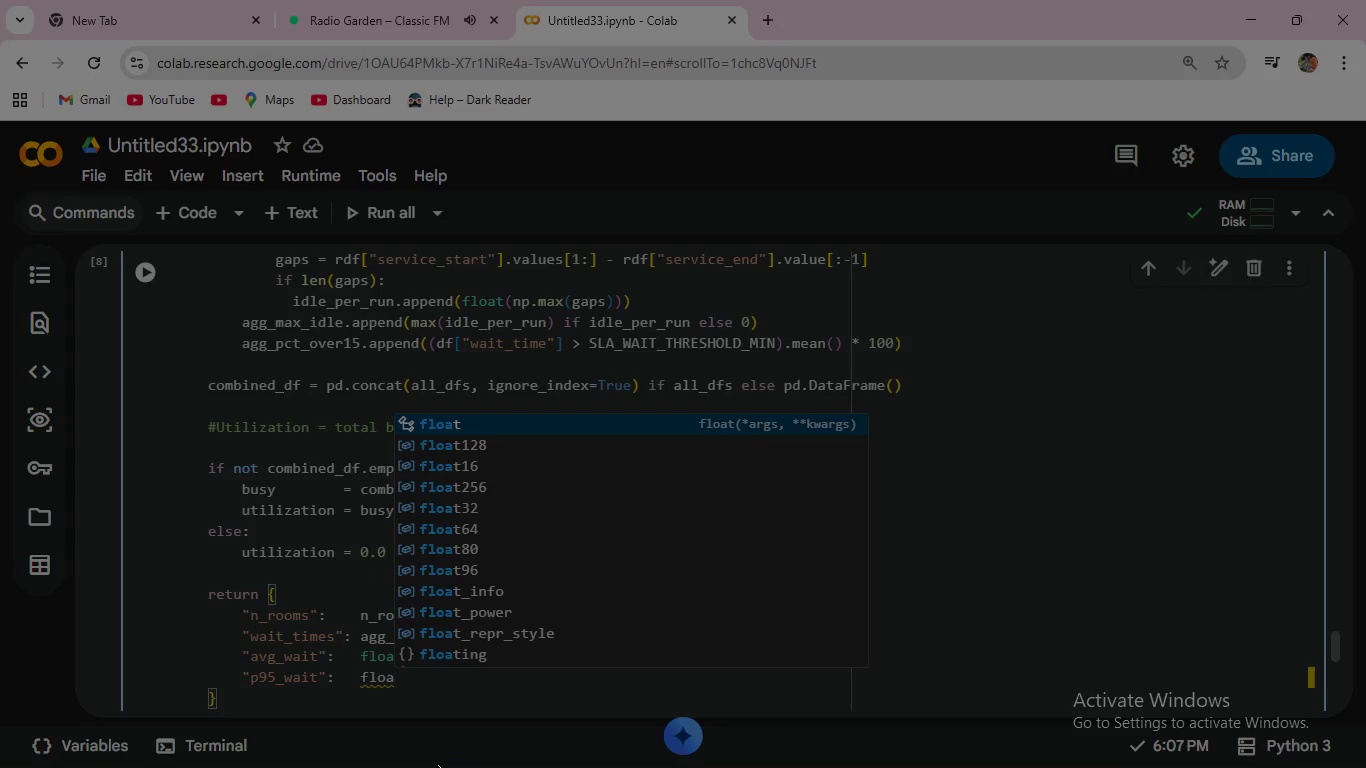 
key(Enter)
 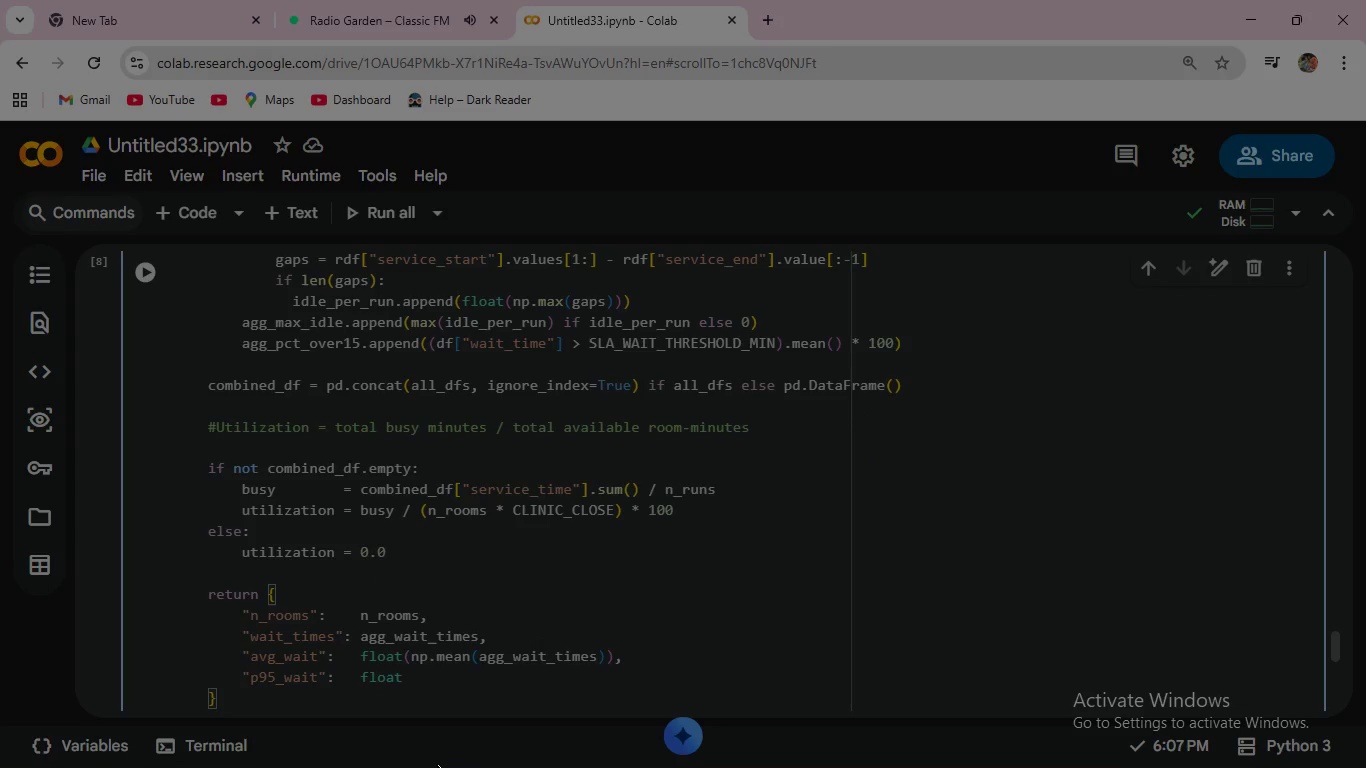 
type((np.per)
 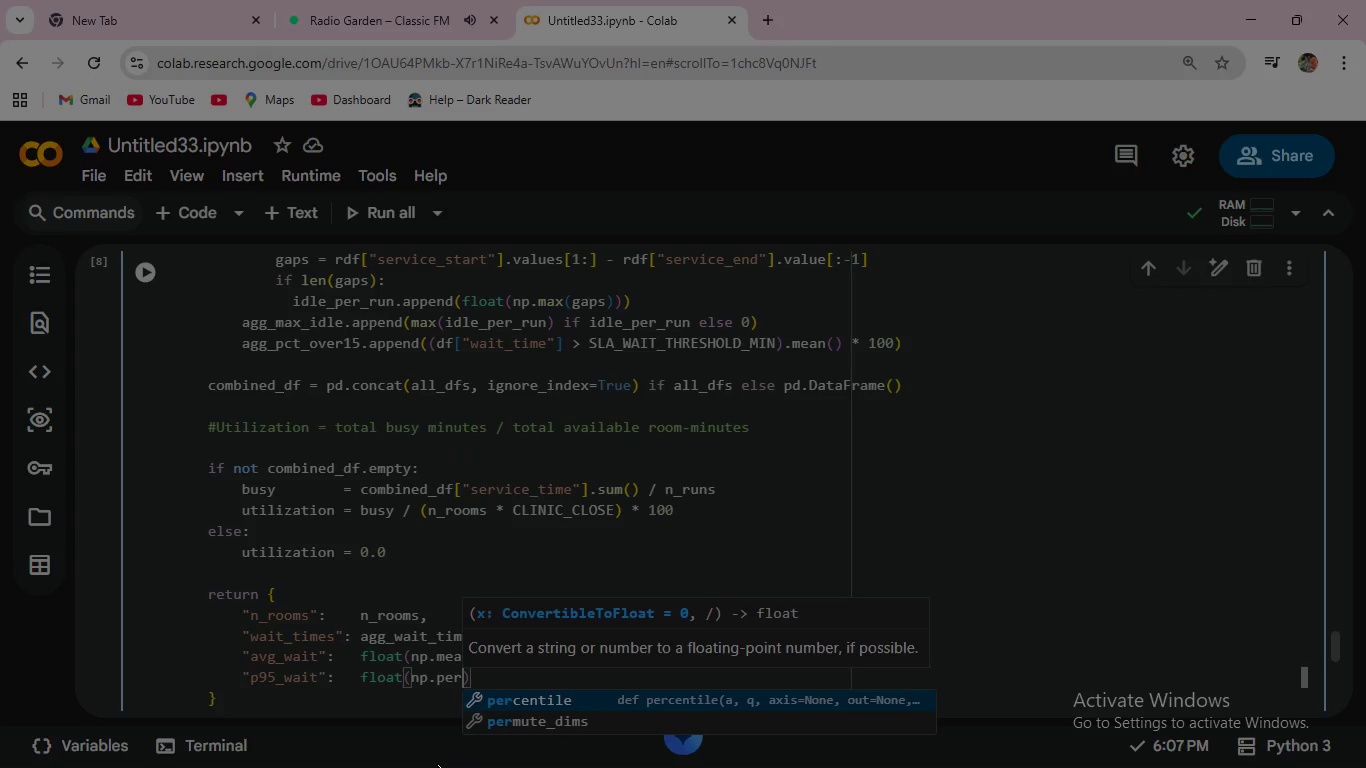 
key(Enter)
 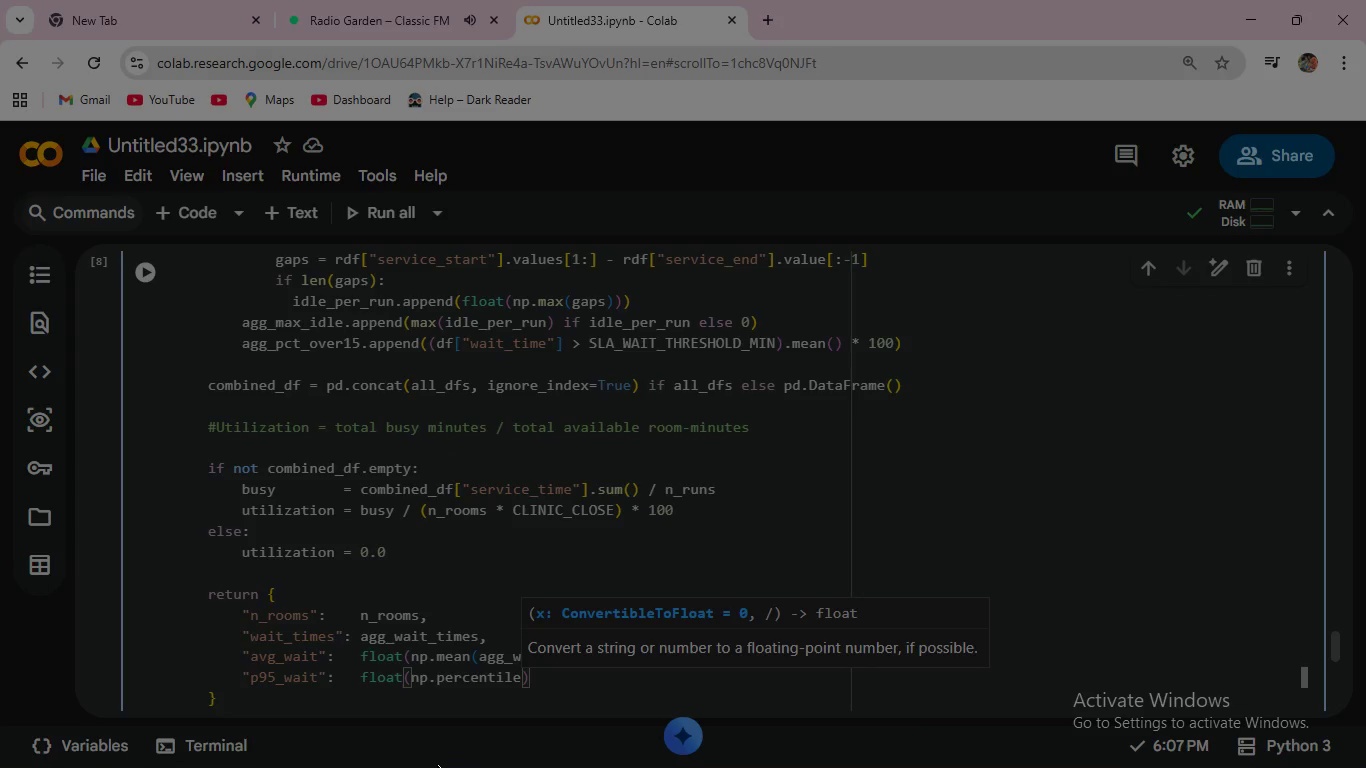 
type((agg)
 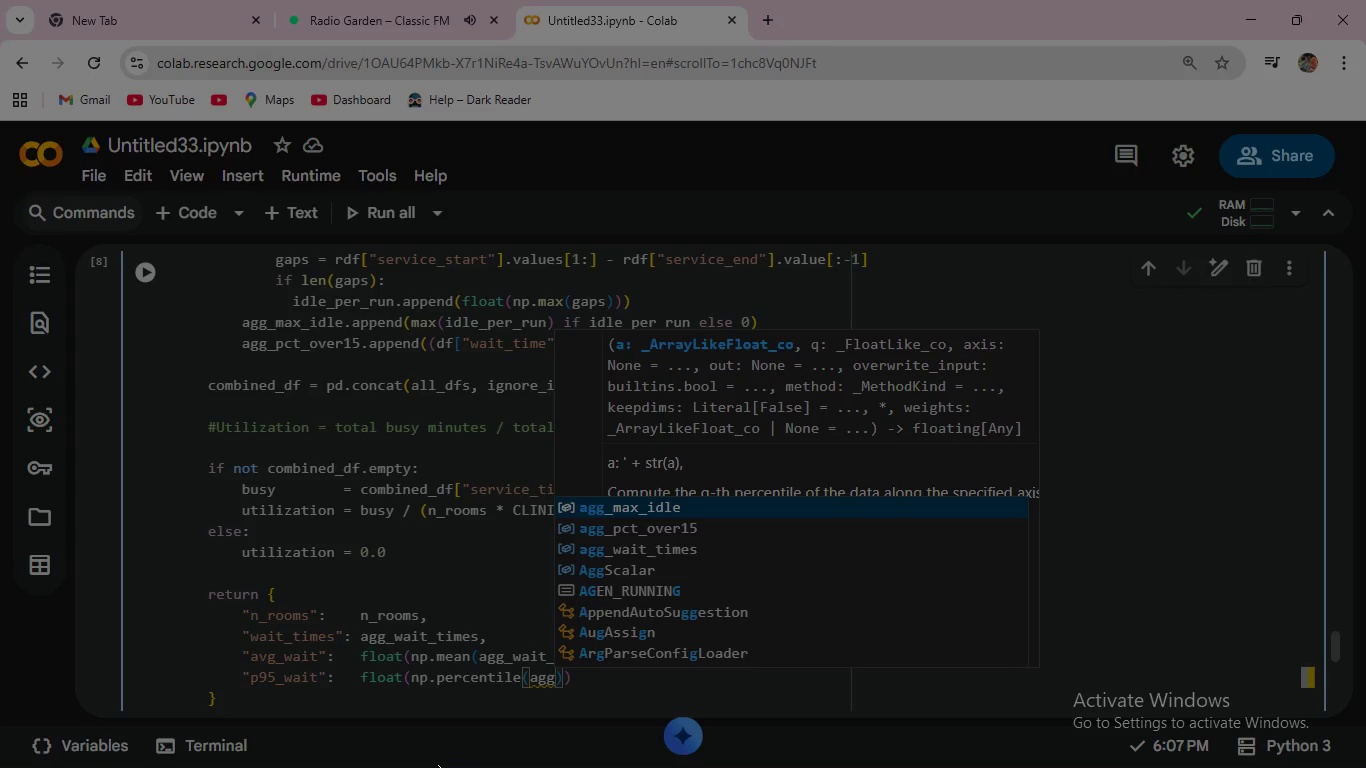 
key(ArrowDown)
 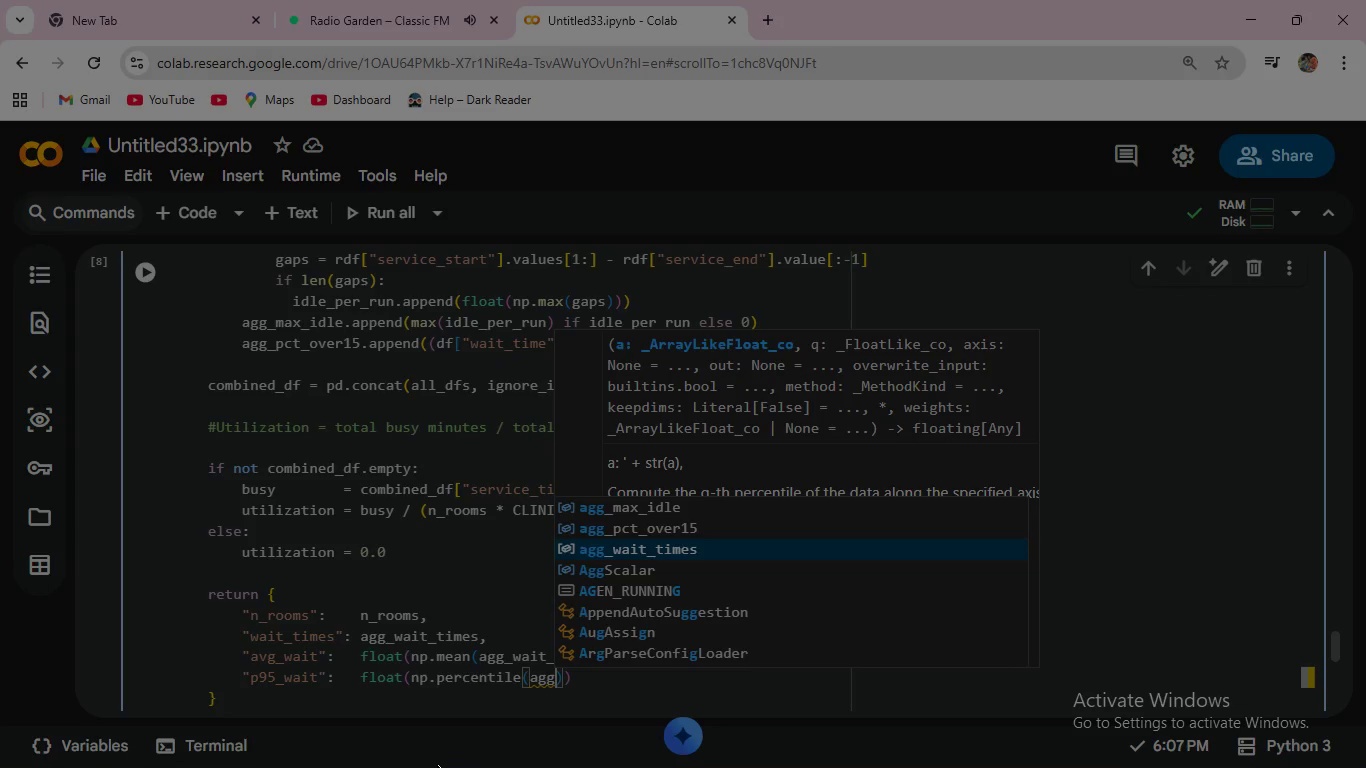 
key(ArrowDown)
 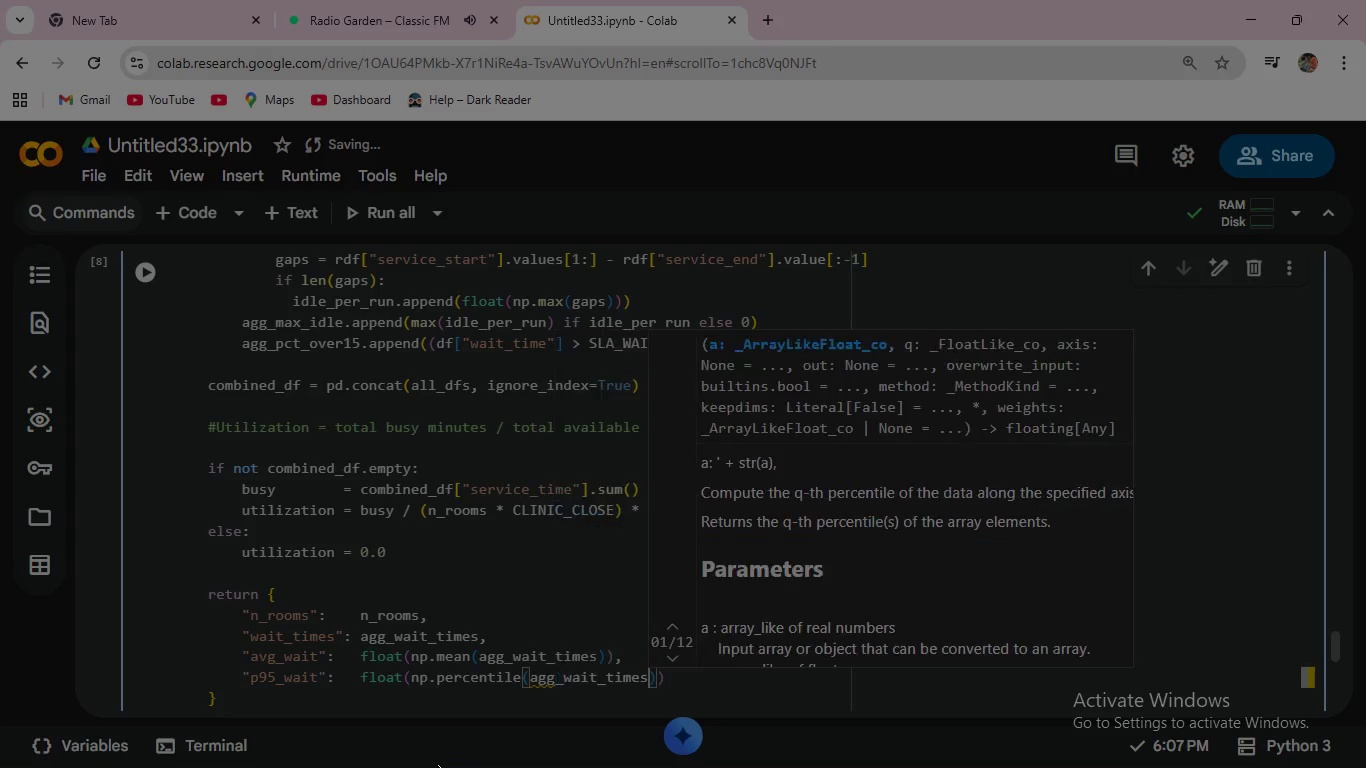 
key(Enter)
 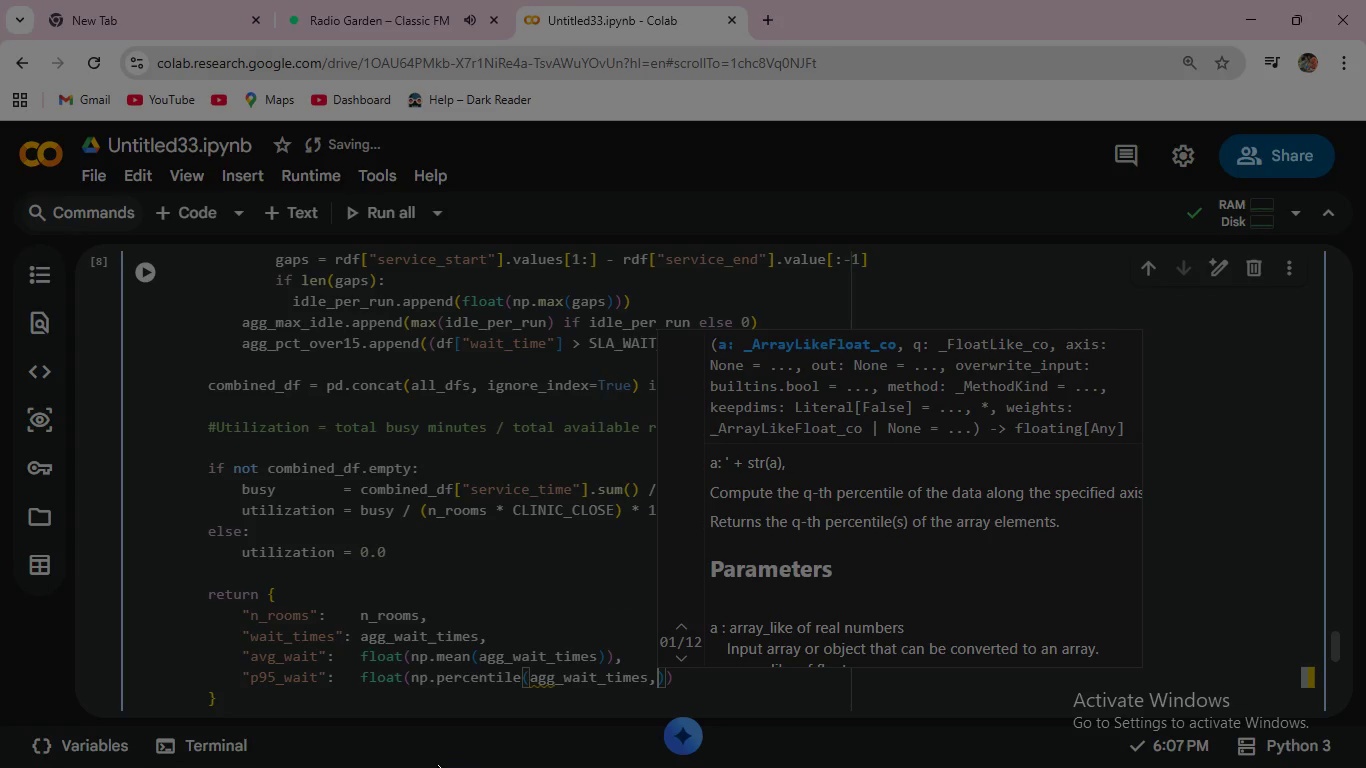 
key(Comma)
 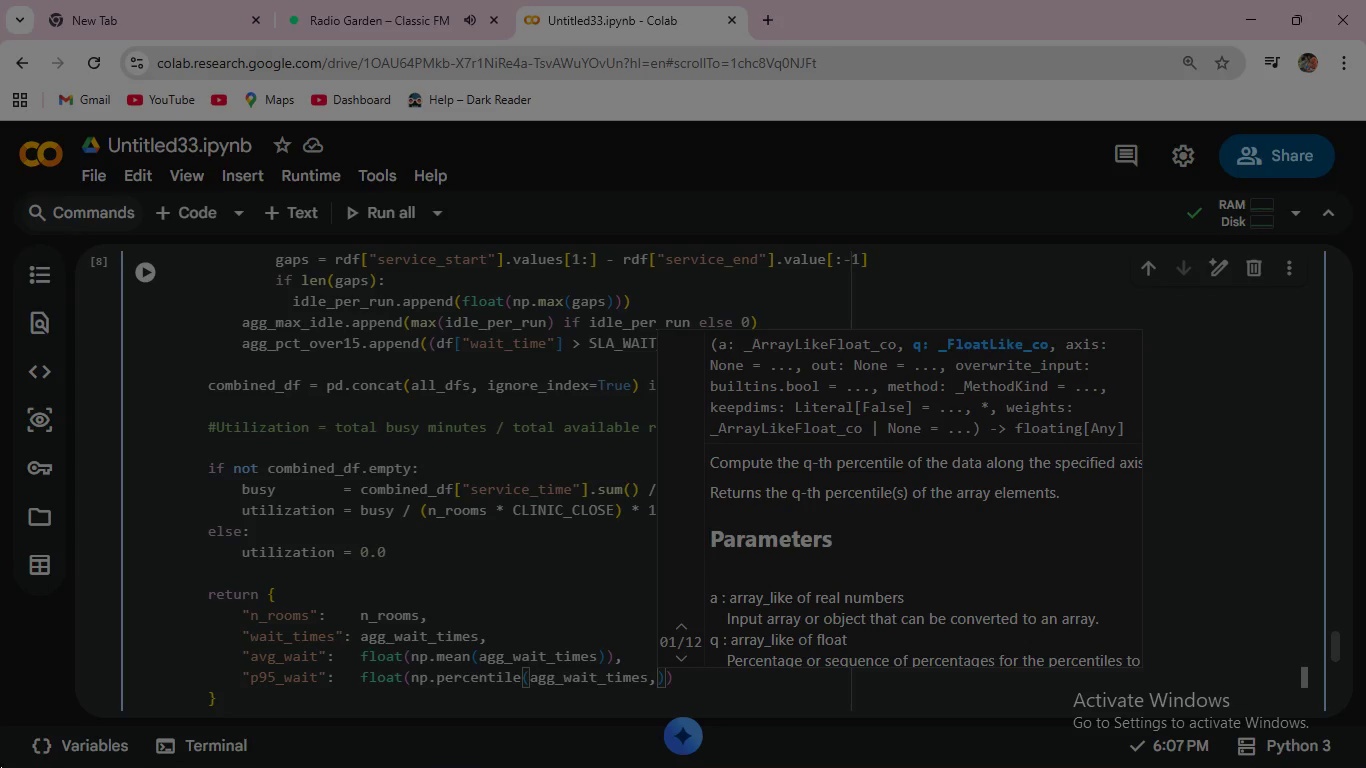 
wait(6.92)
 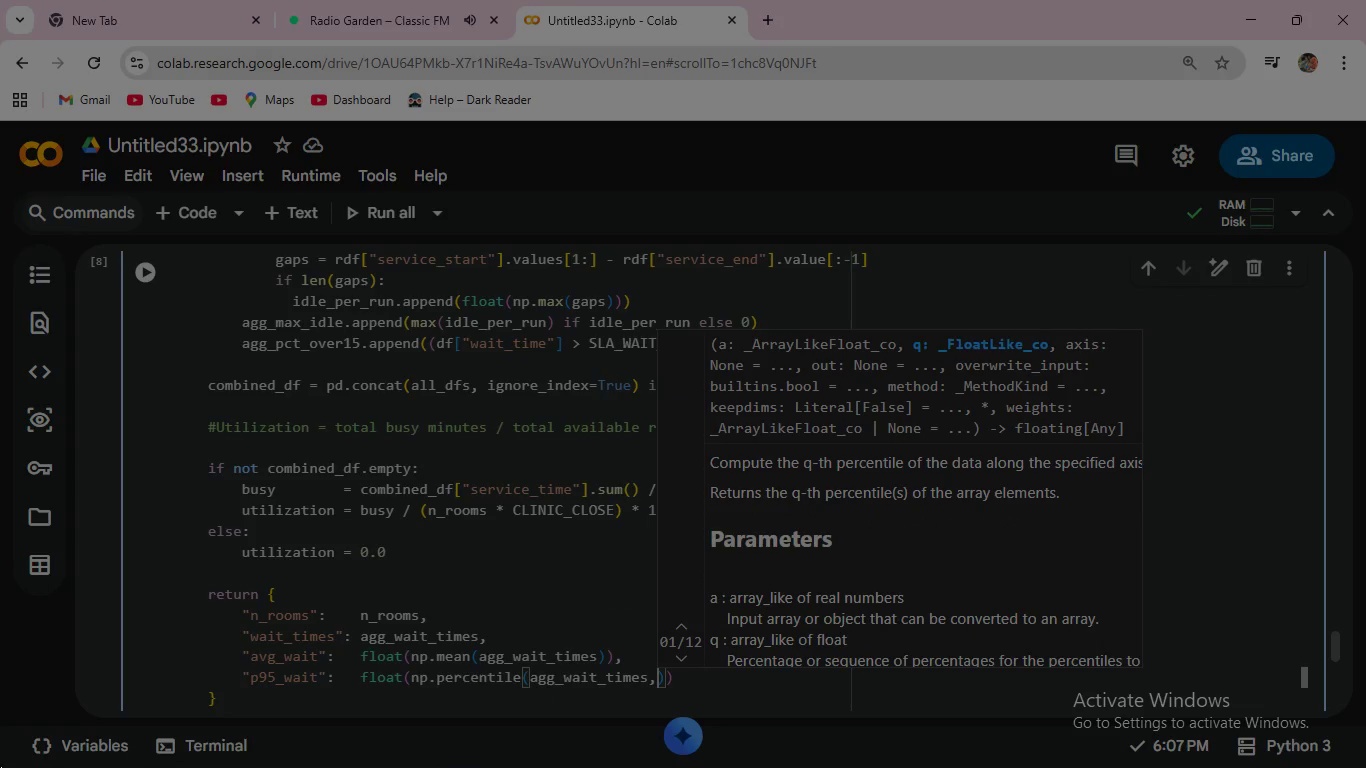 
type(95)
 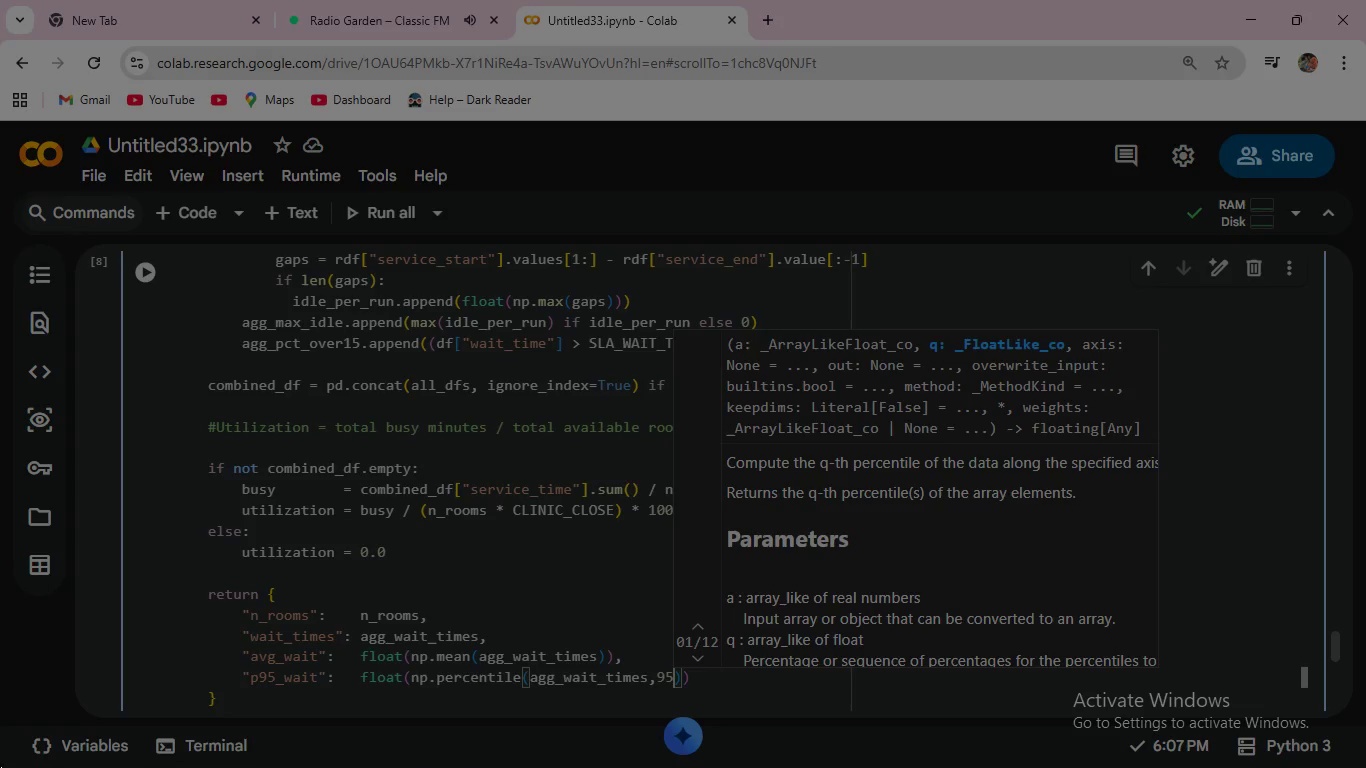 
key(ArrowRight)
 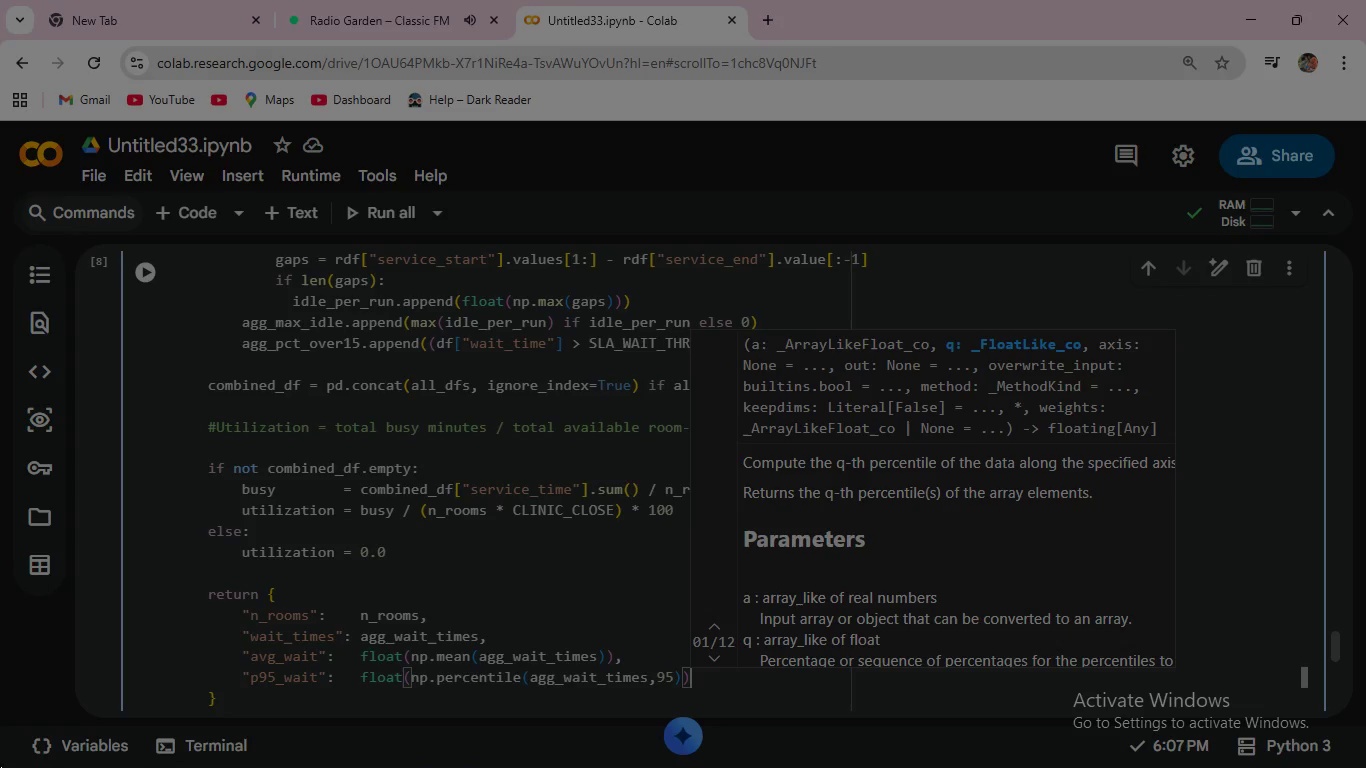 
key(ArrowRight)
 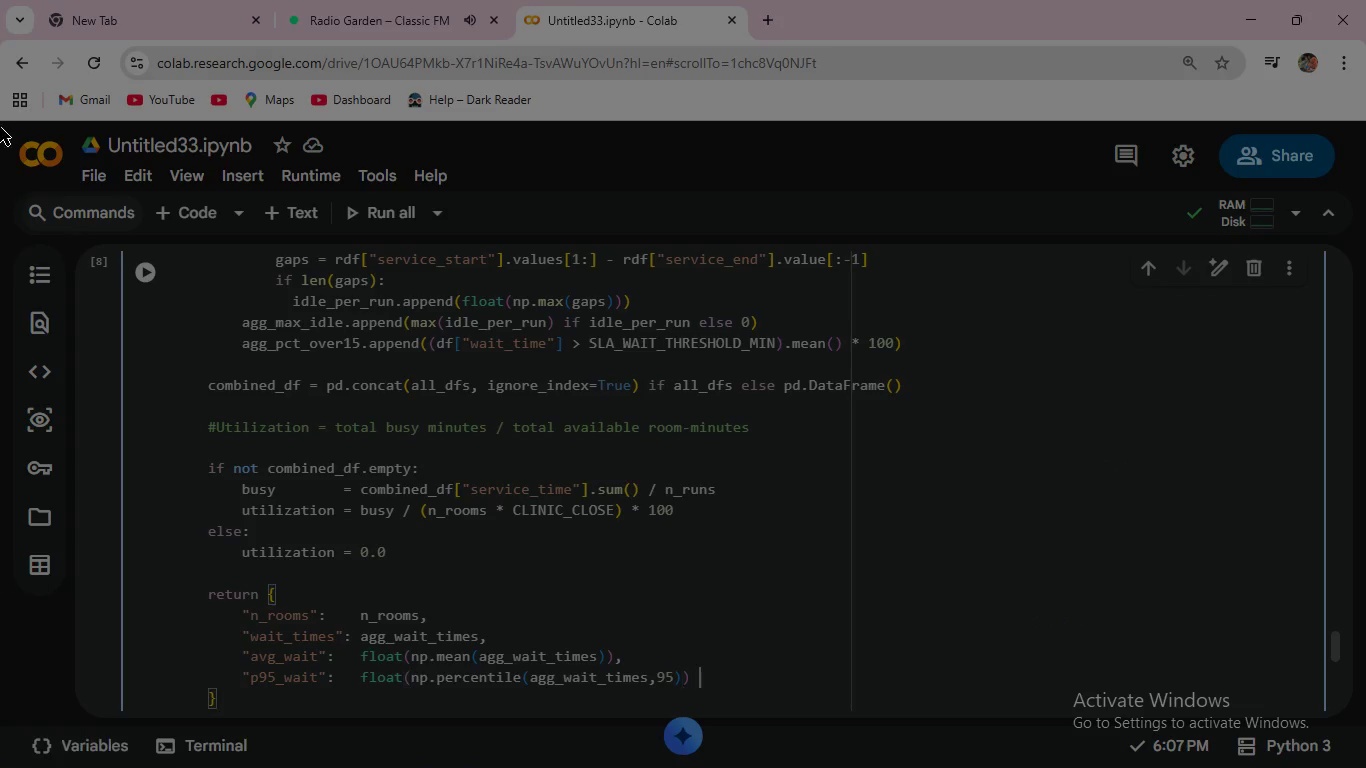 
key(Space)
 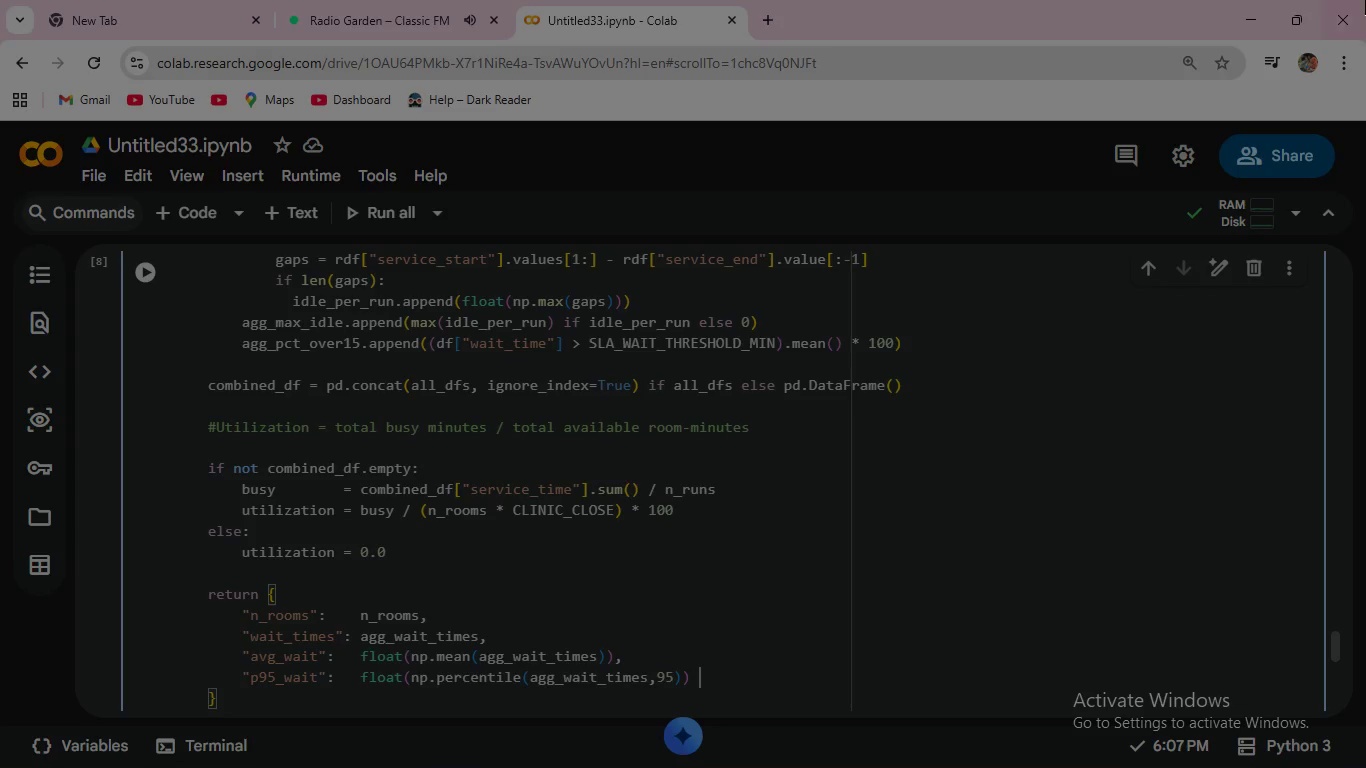 
wait(7.83)
 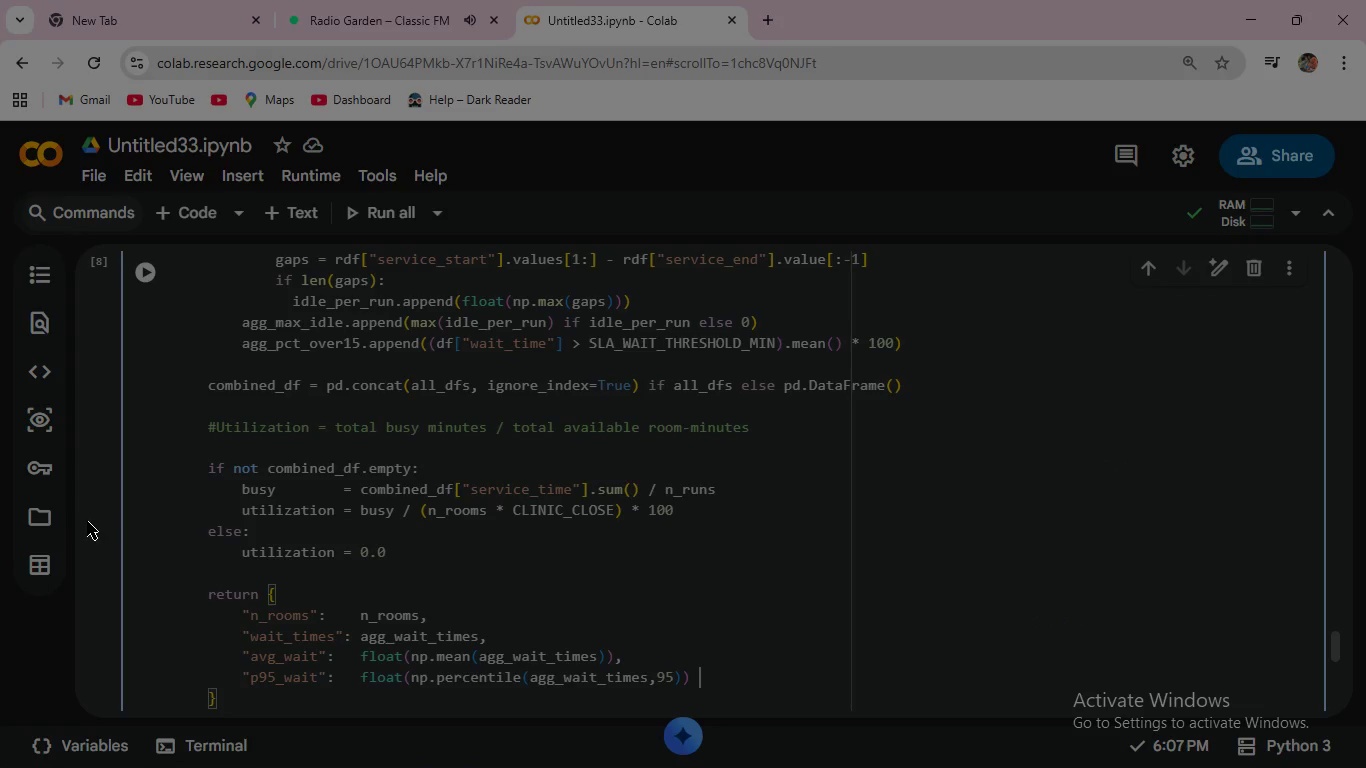 
left_click([710, 670])
 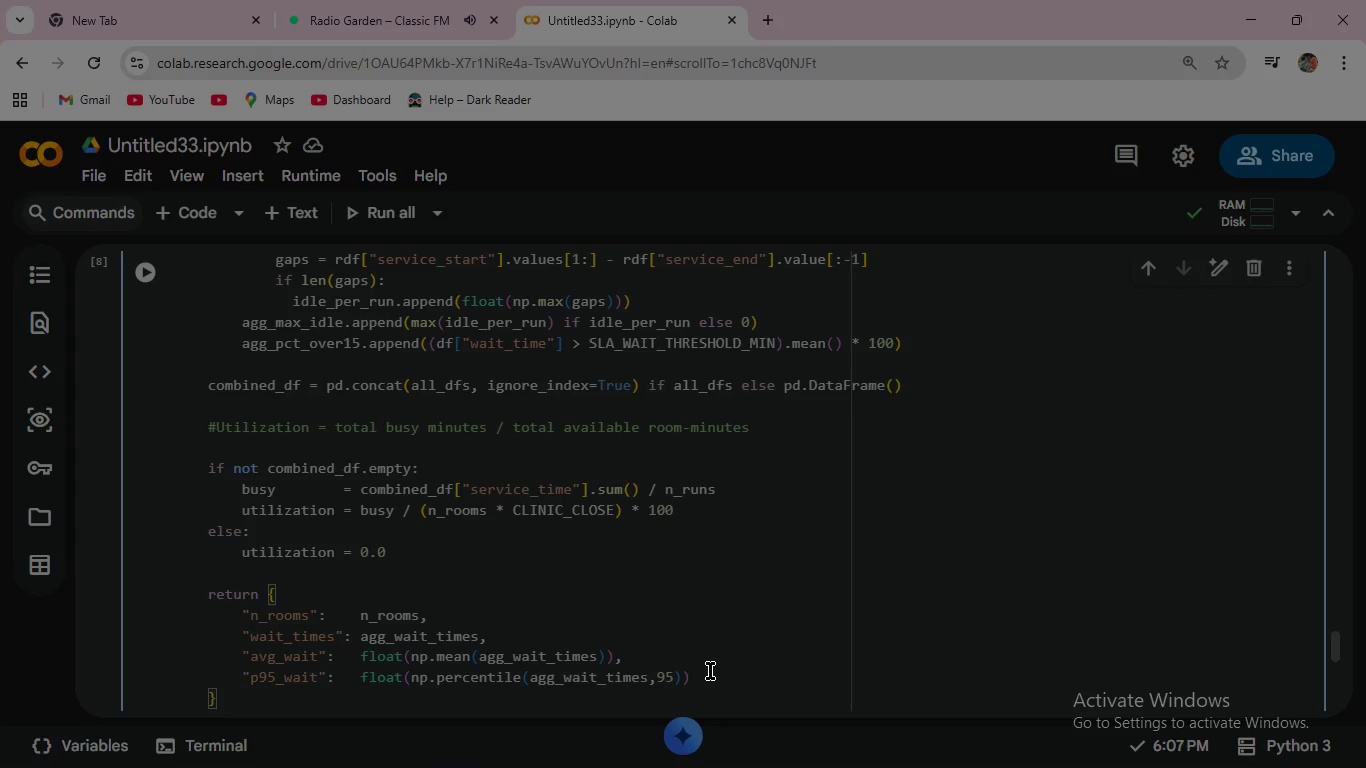 
type(if )
 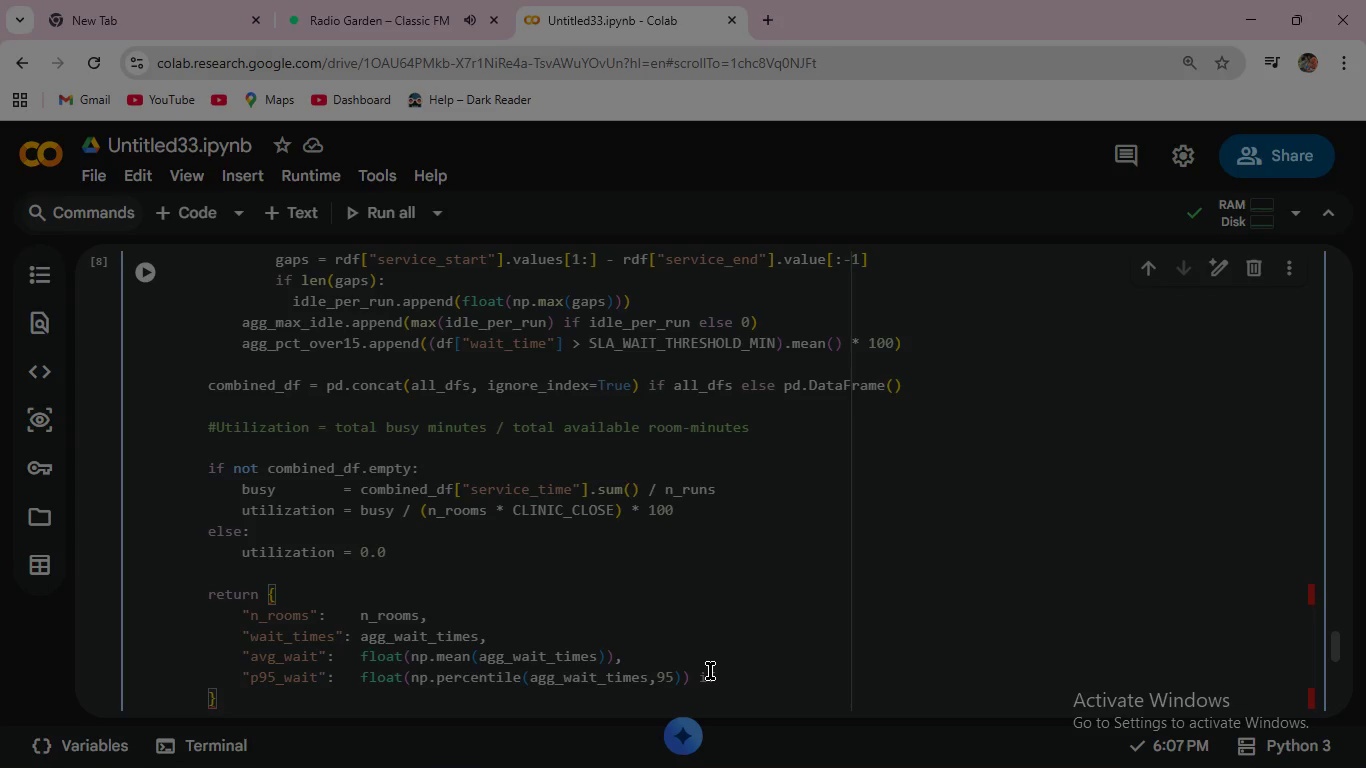 
wait(5.36)
 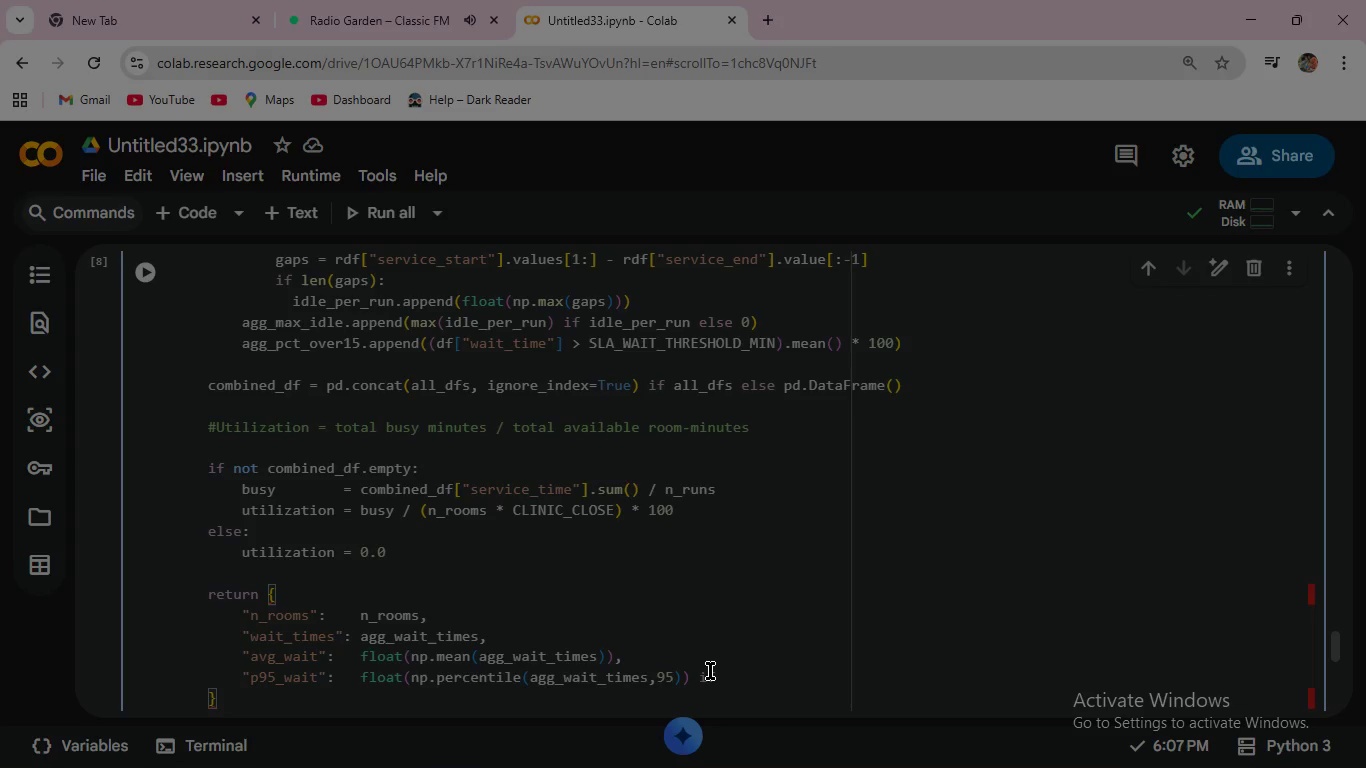 
type(agg)
 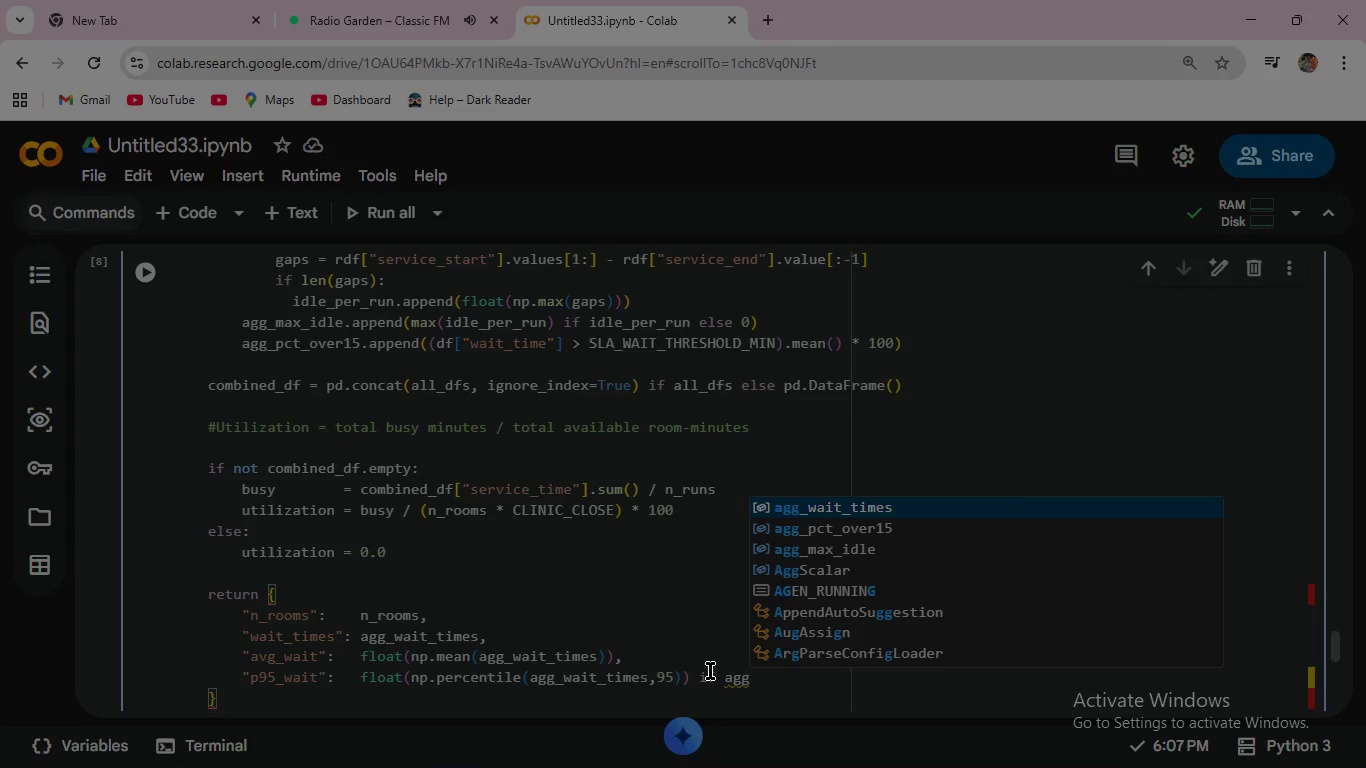 
key(Enter)
 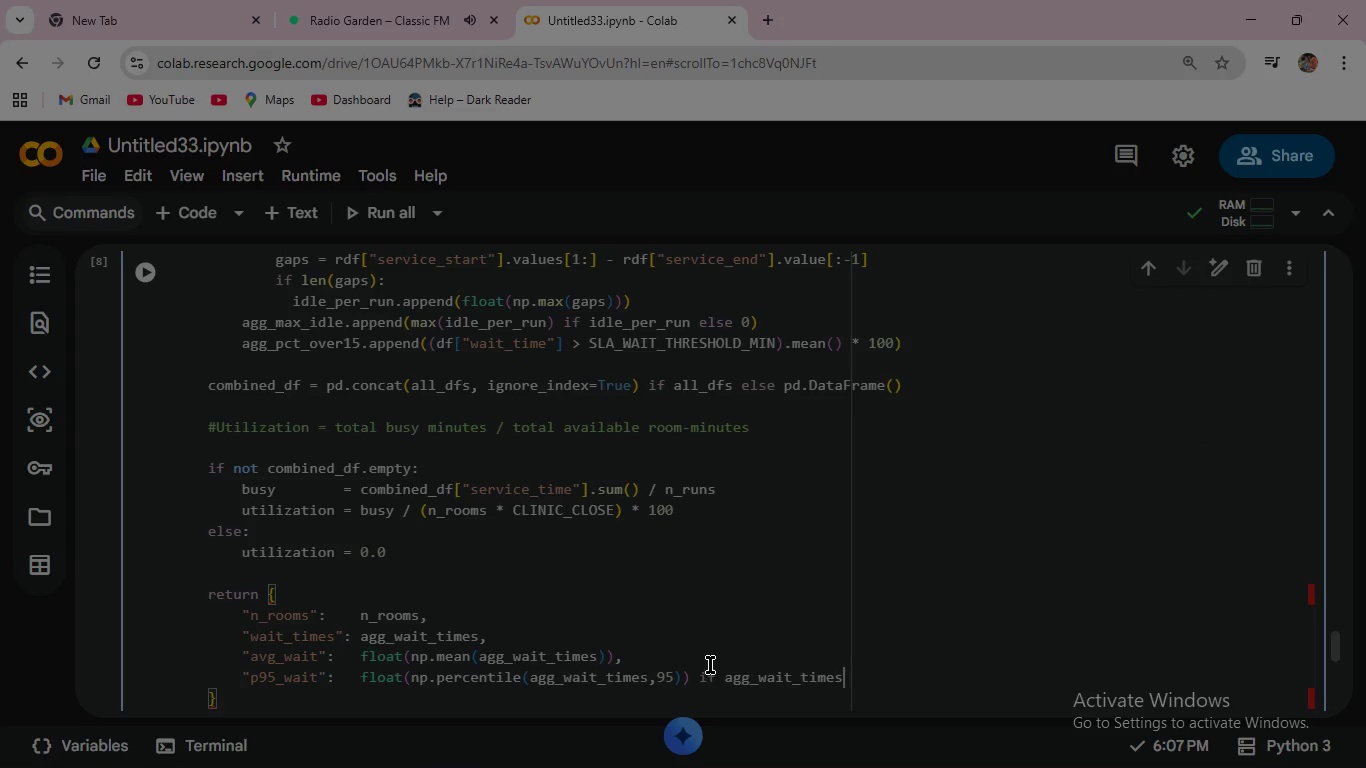 
scroll: coordinate [710, 662], scroll_direction: down, amount: 2.0
 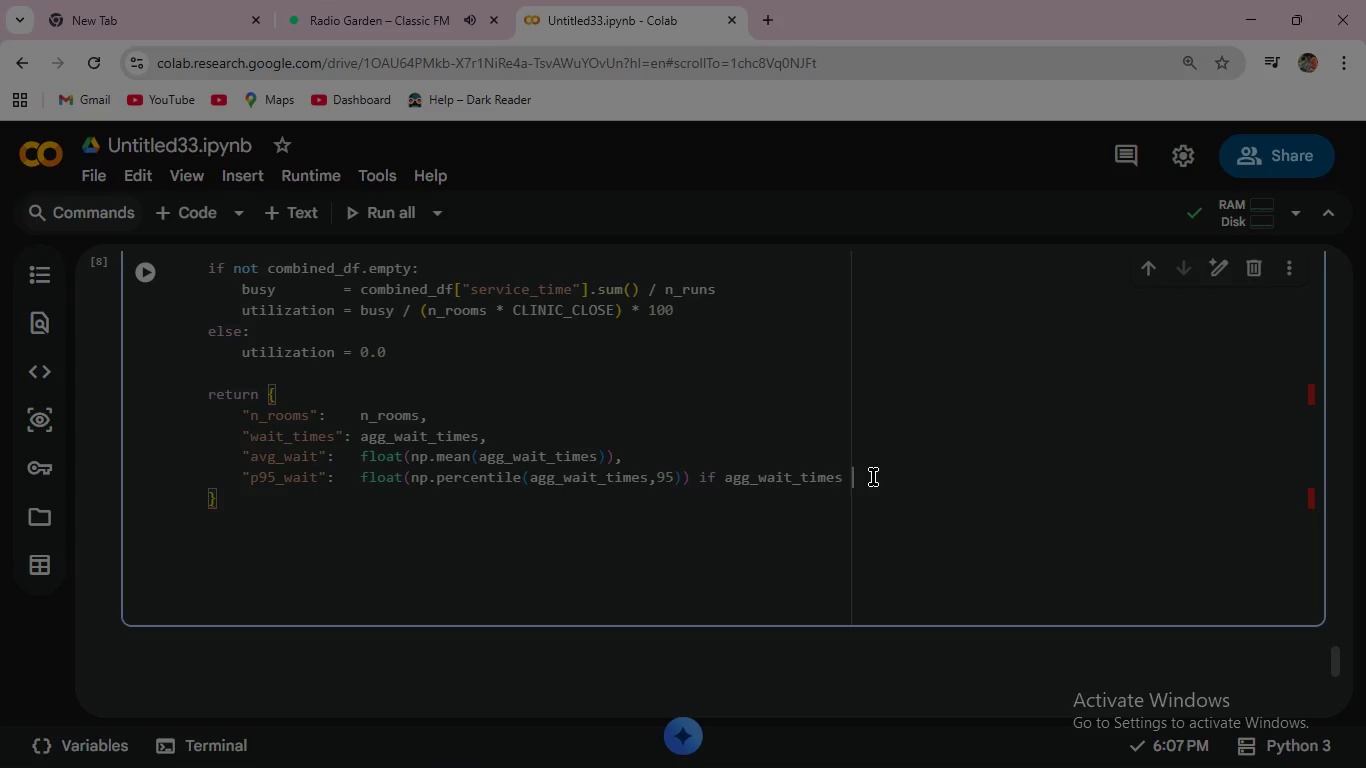 
type( else 0, )
 